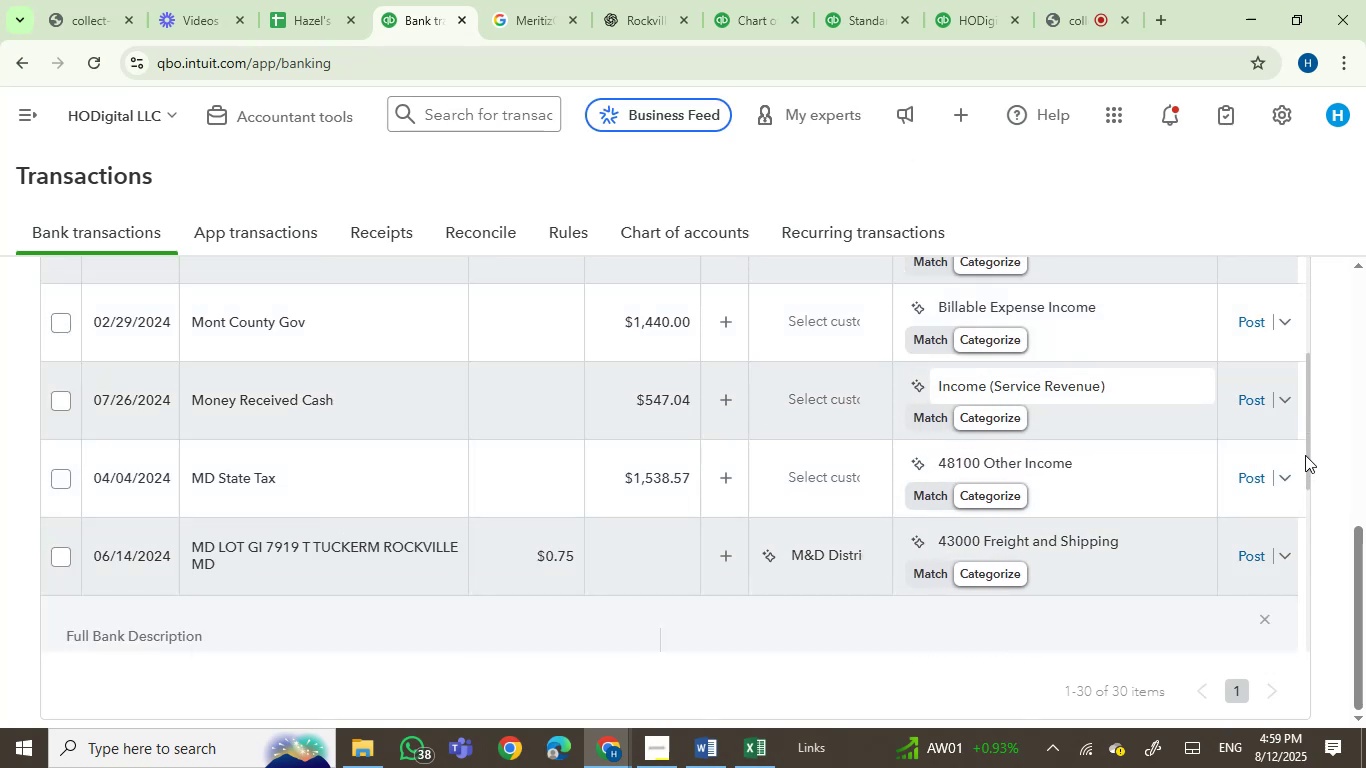 
left_click_drag(start_coordinate=[1310, 433], to_coordinate=[1310, 503])
 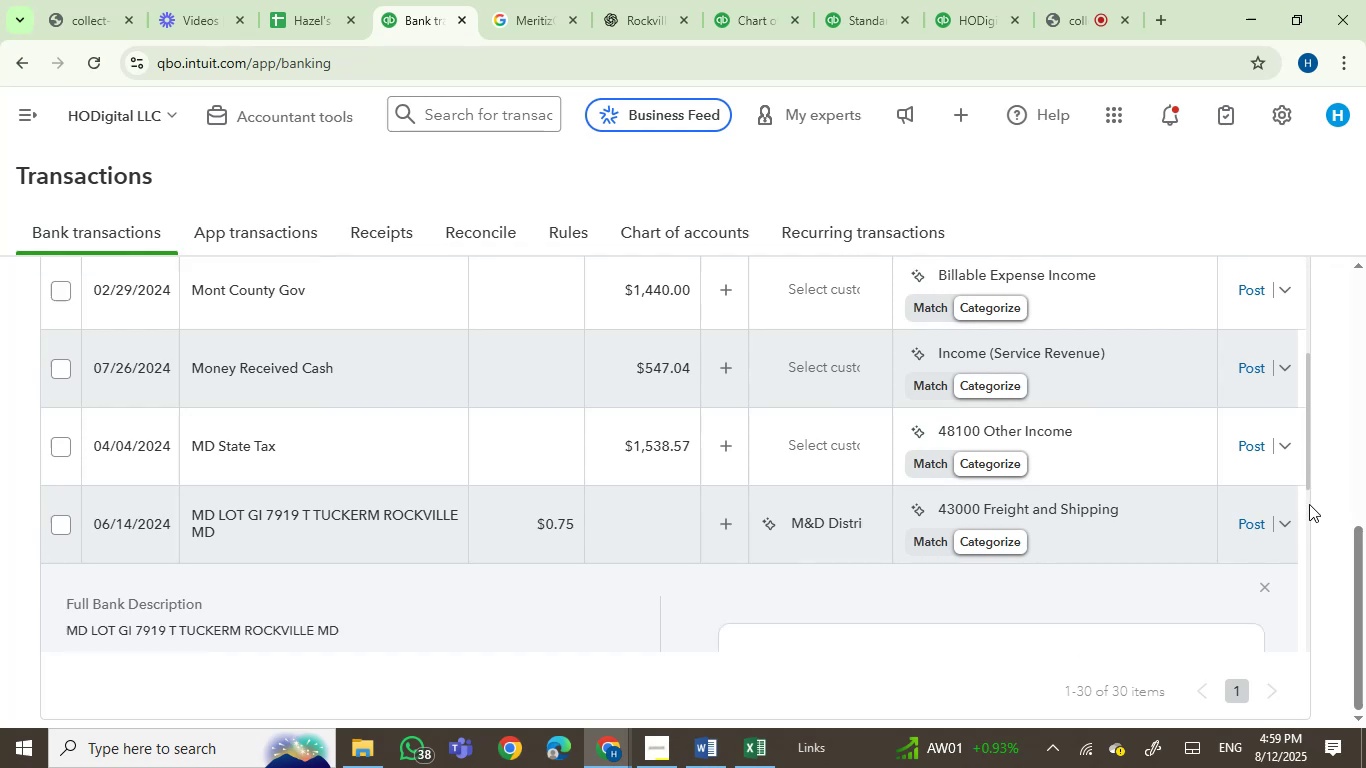 
double_click([1309, 504])
 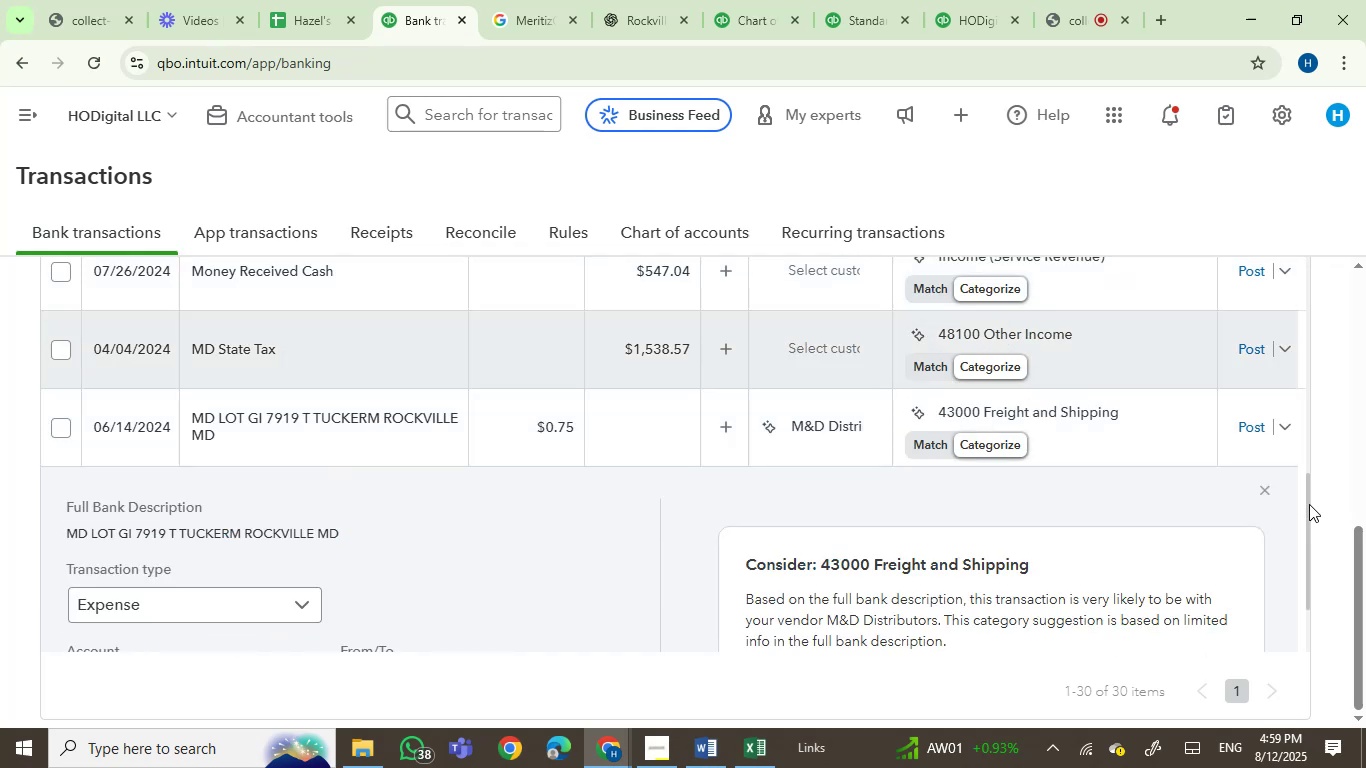 
left_click_drag(start_coordinate=[1309, 502], to_coordinate=[1306, 526])
 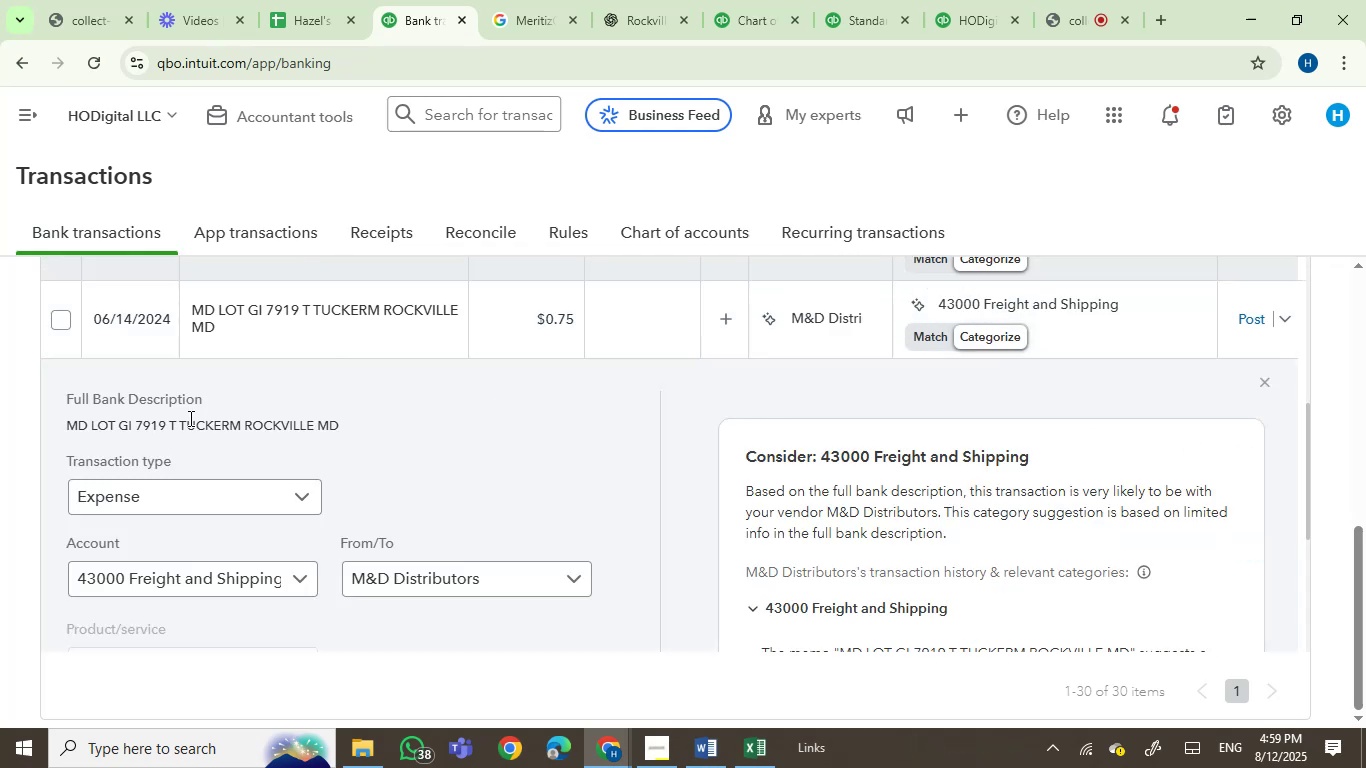 
left_click_drag(start_coordinate=[350, 430], to_coordinate=[58, 426])
 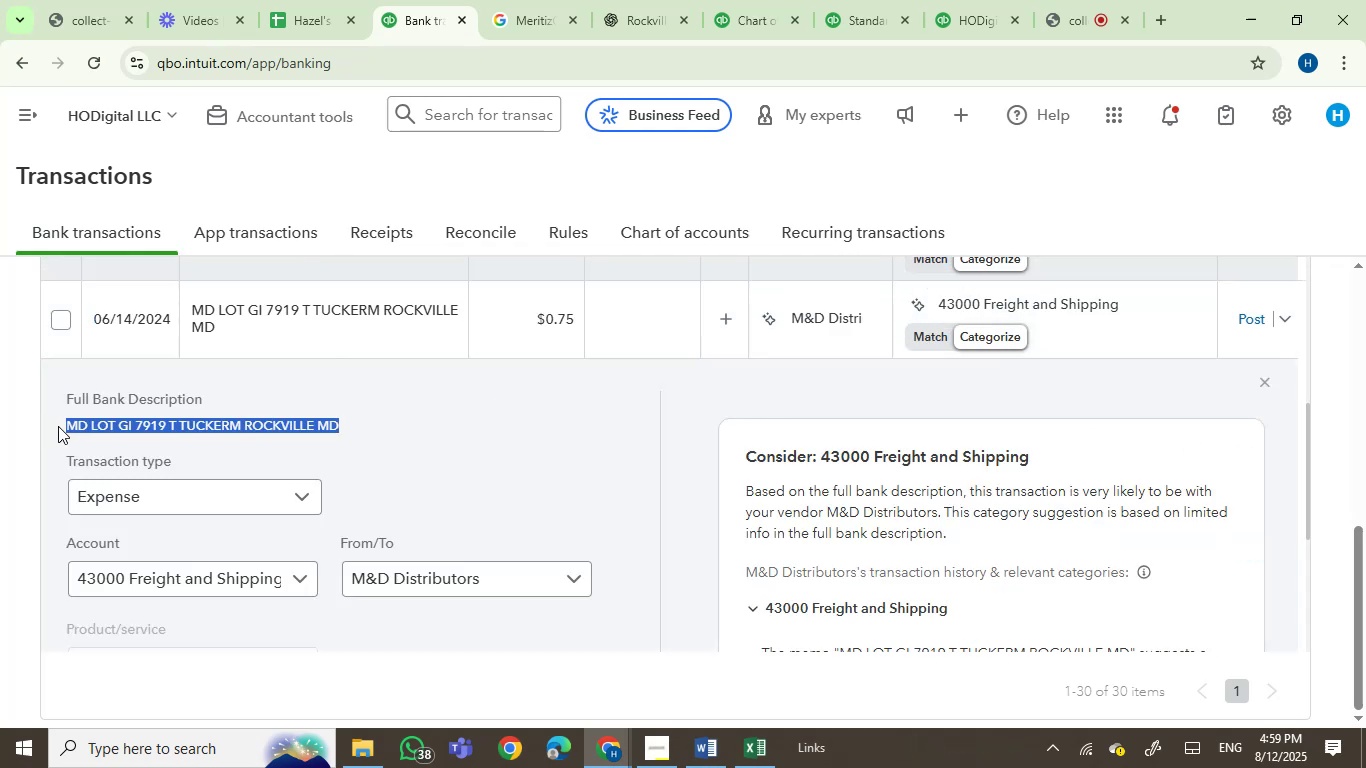 
key(Control+C)
 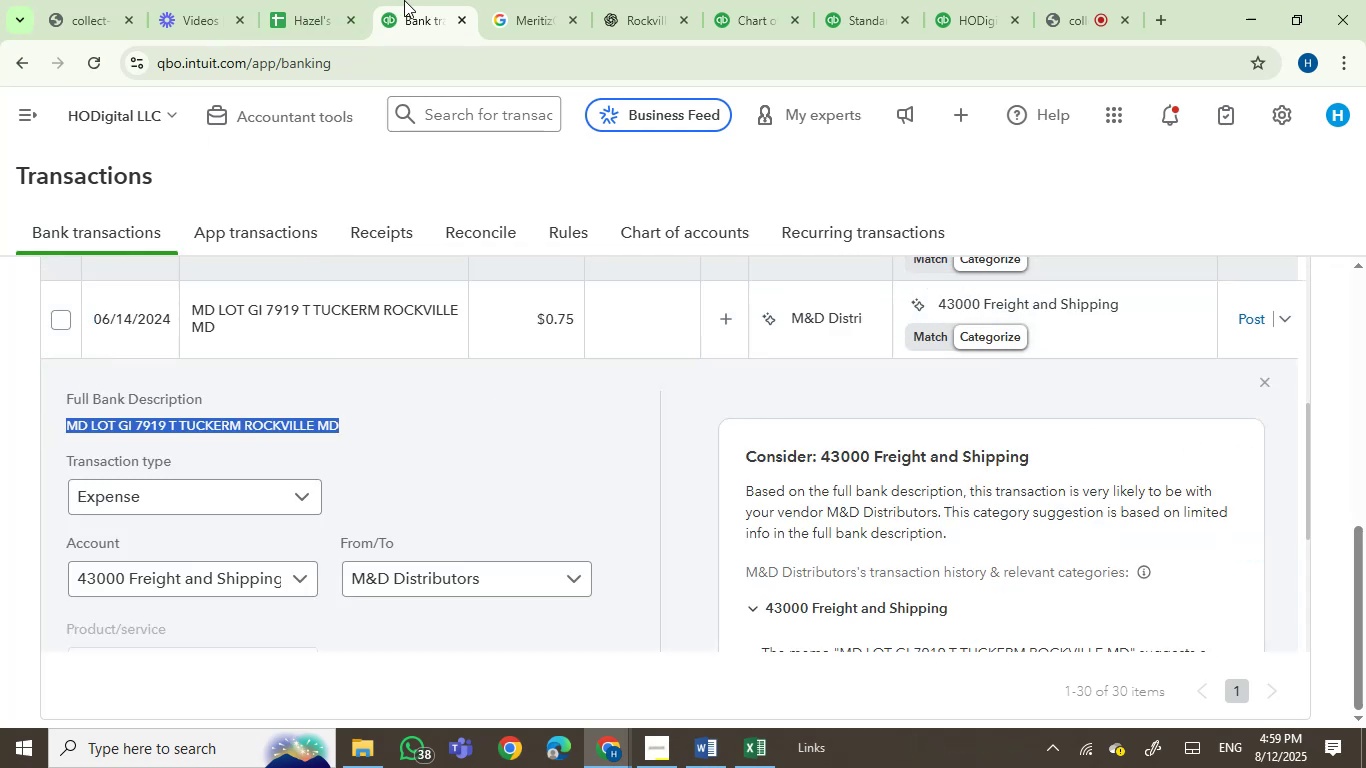 
left_click_drag(start_coordinate=[530, 0], to_coordinate=[526, 9])
 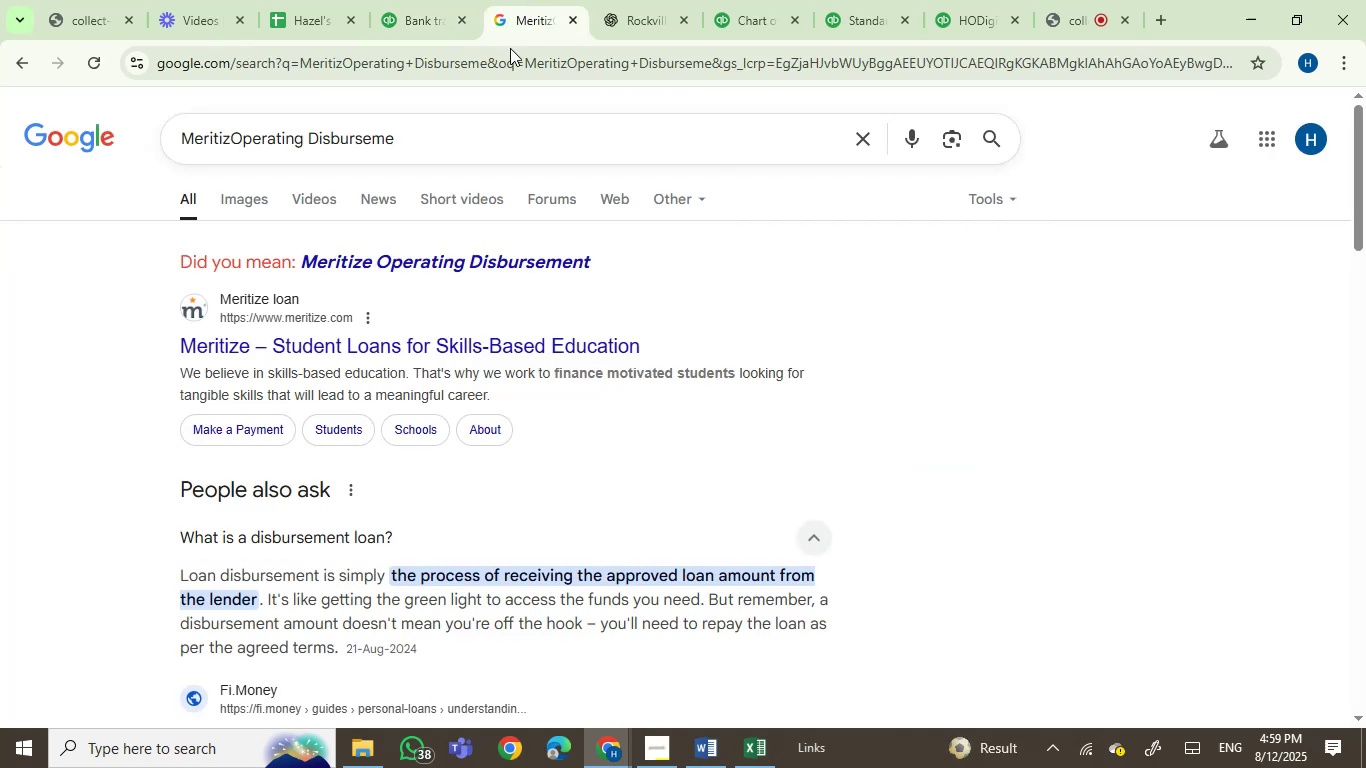 
left_click([510, 53])
 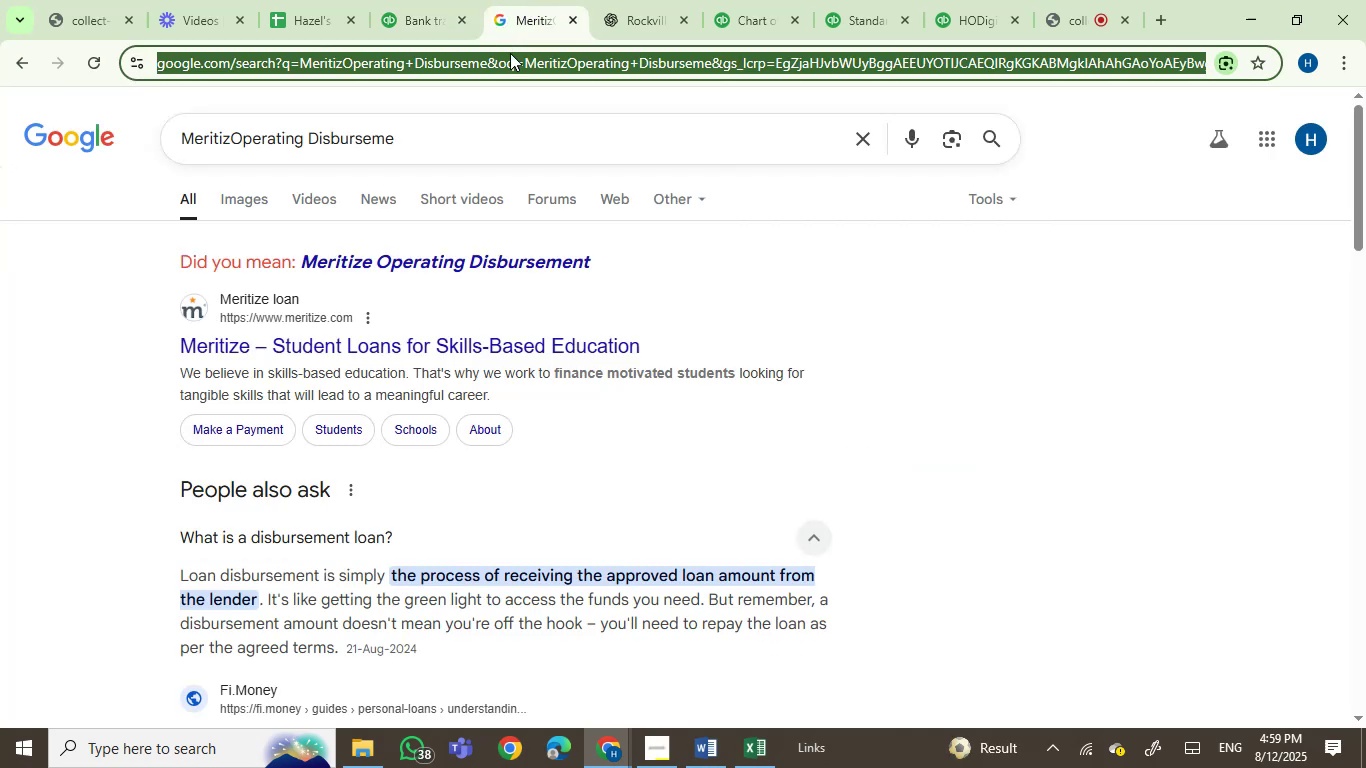 
key(Control+V)
 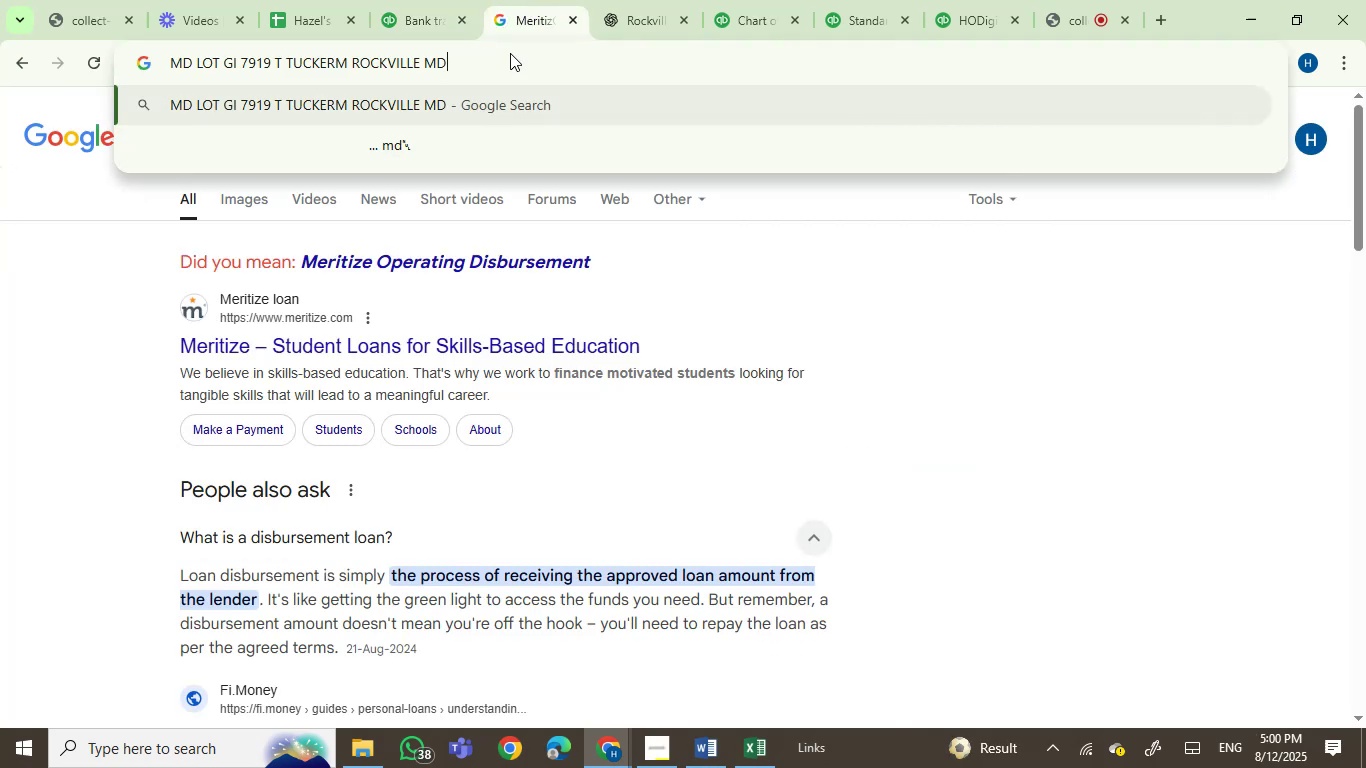 
key(Enter)
 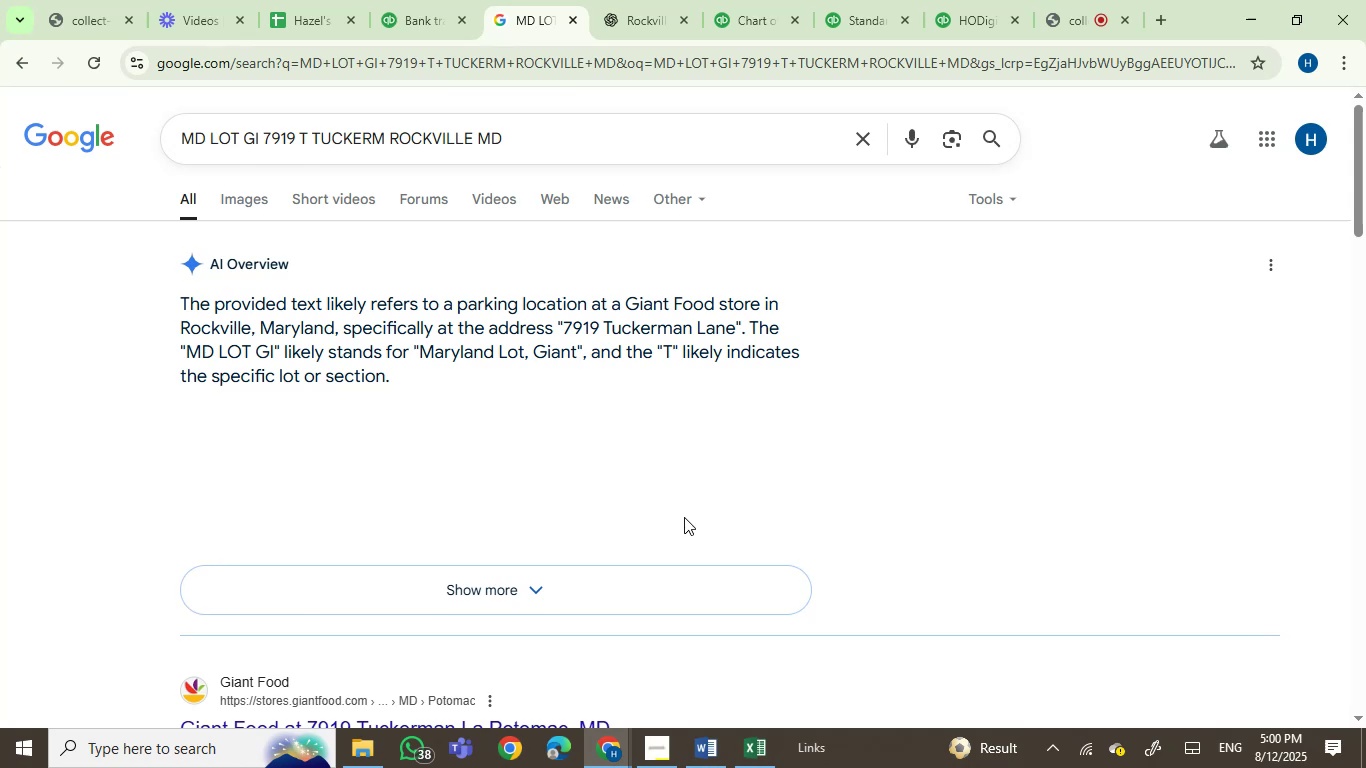 
wait(17.99)
 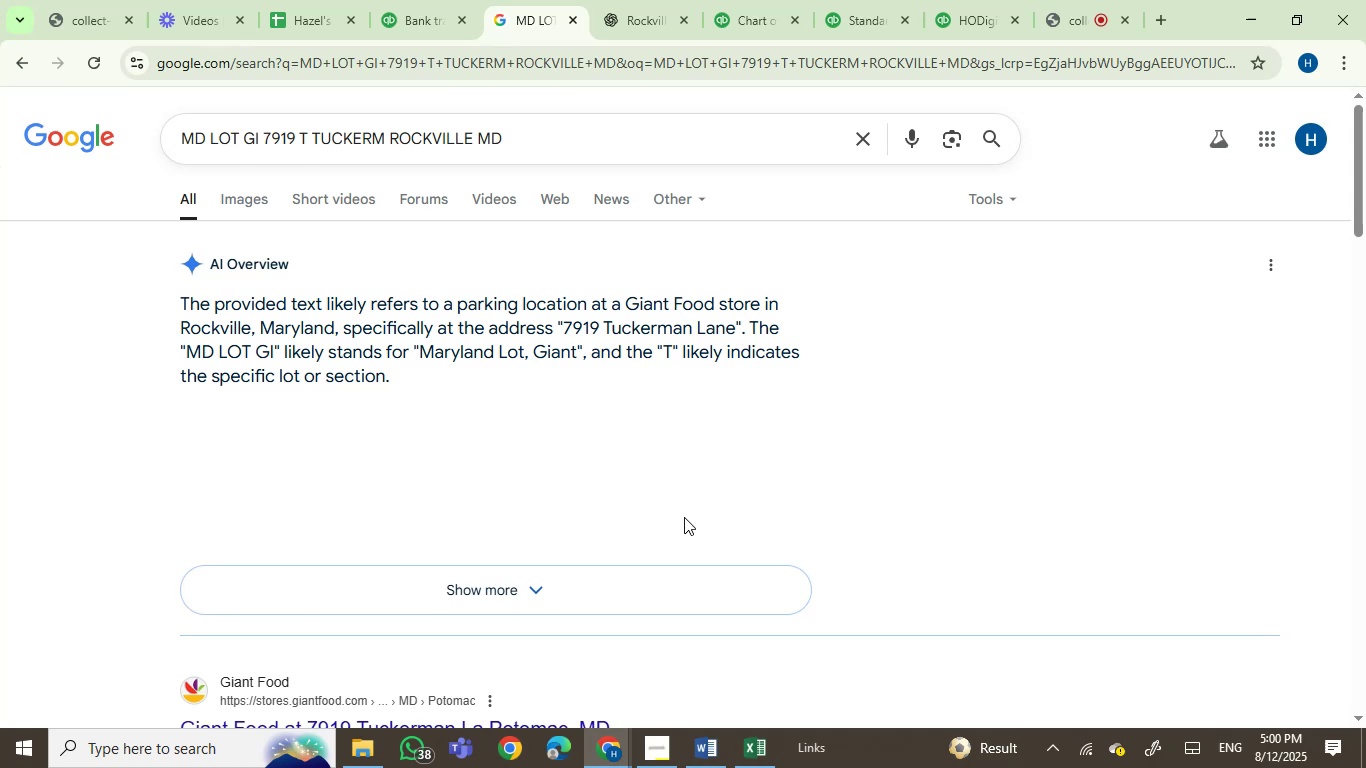 
left_click([386, 1])
 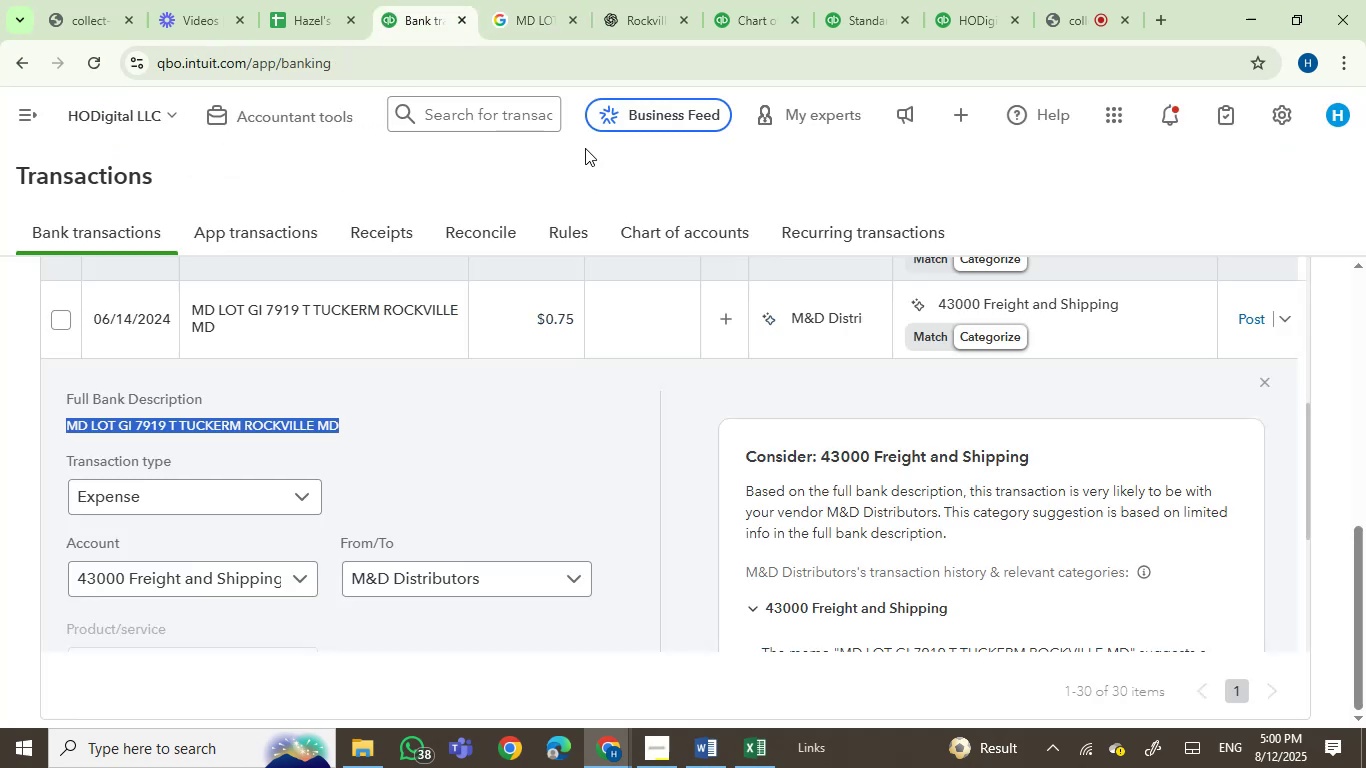 
left_click([500, 0])
 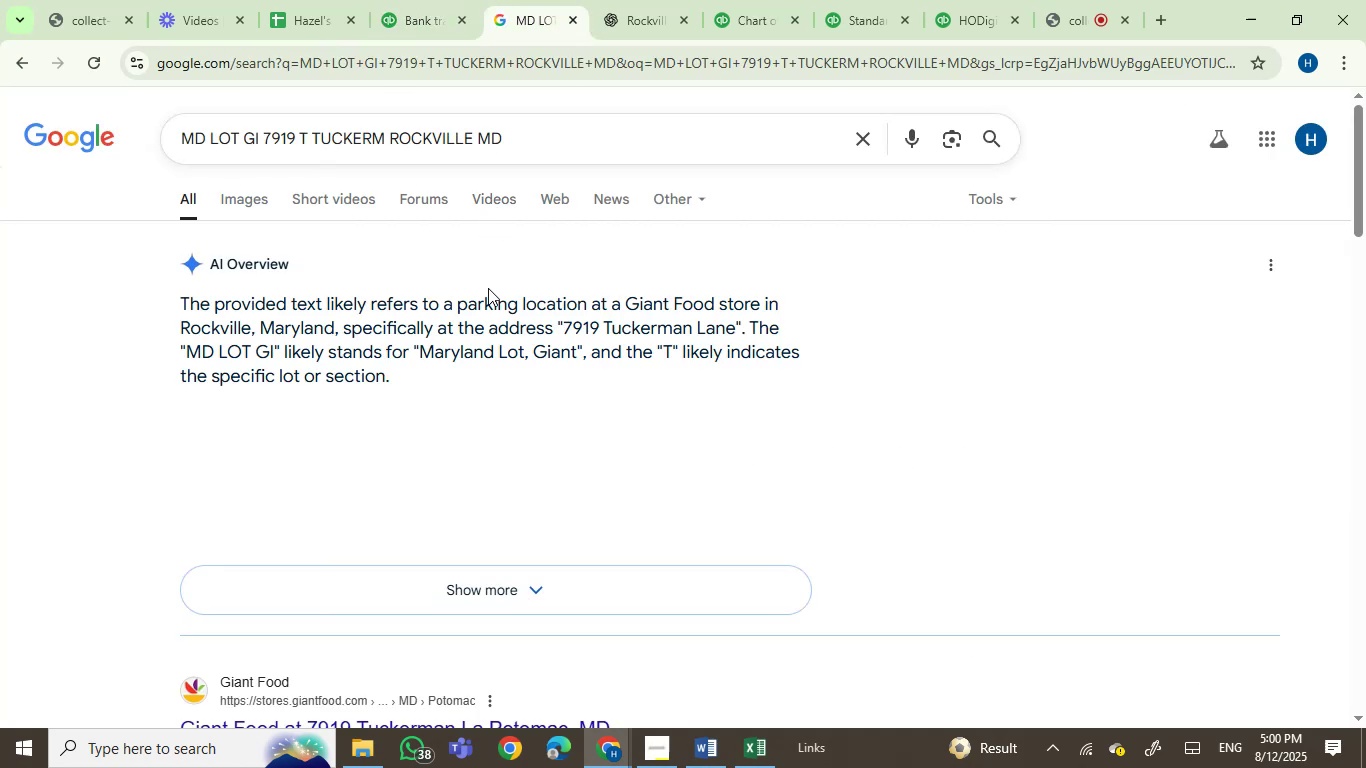 
scroll: coordinate [521, 295], scroll_direction: down, amount: 3.0
 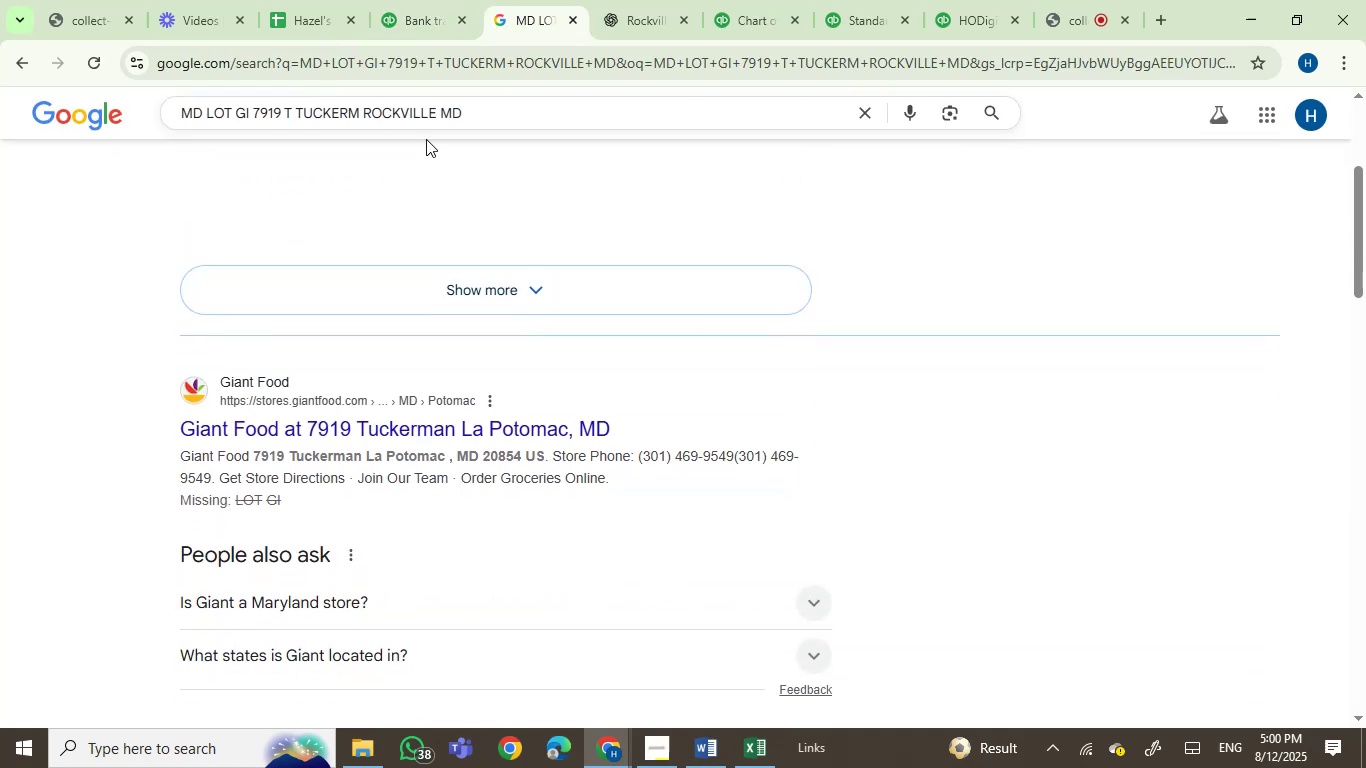 
left_click([409, 0])
 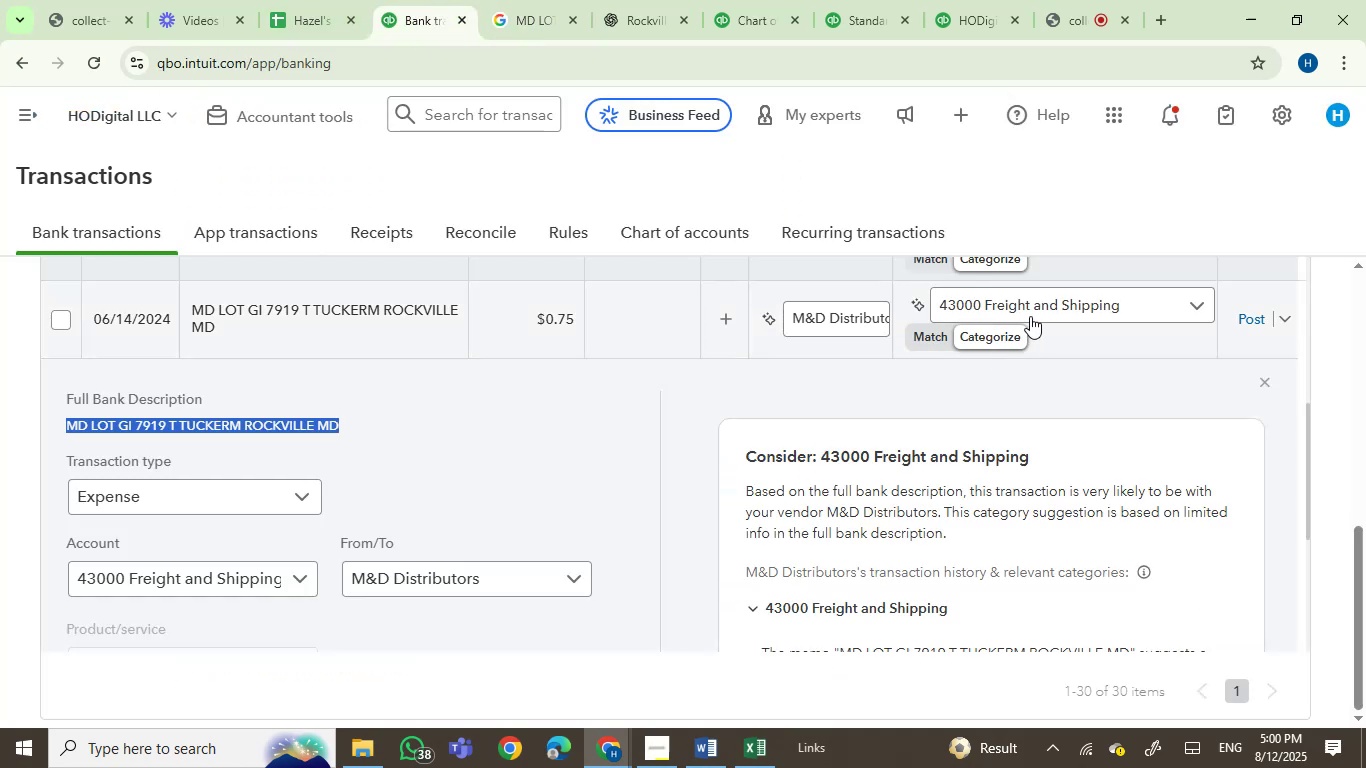 
left_click([1056, 302])
 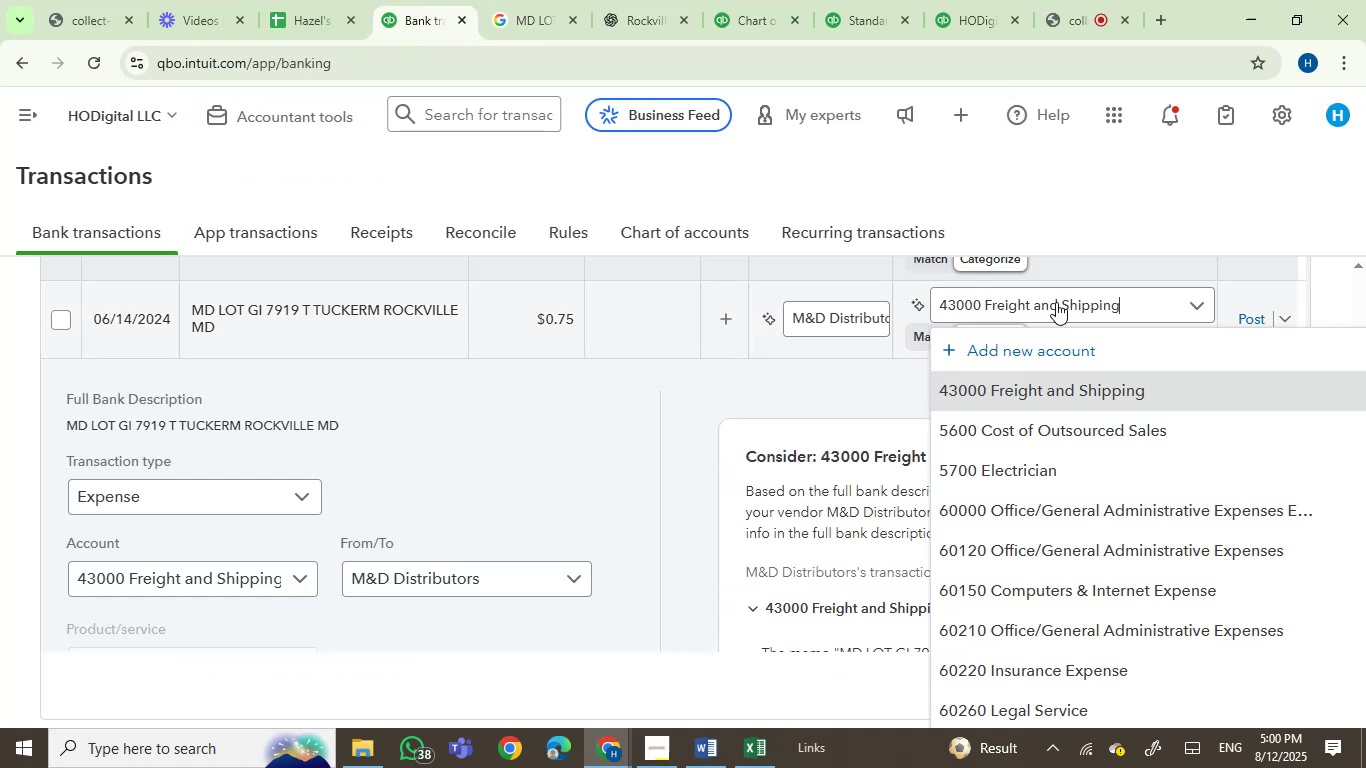 
left_click([1056, 302])
 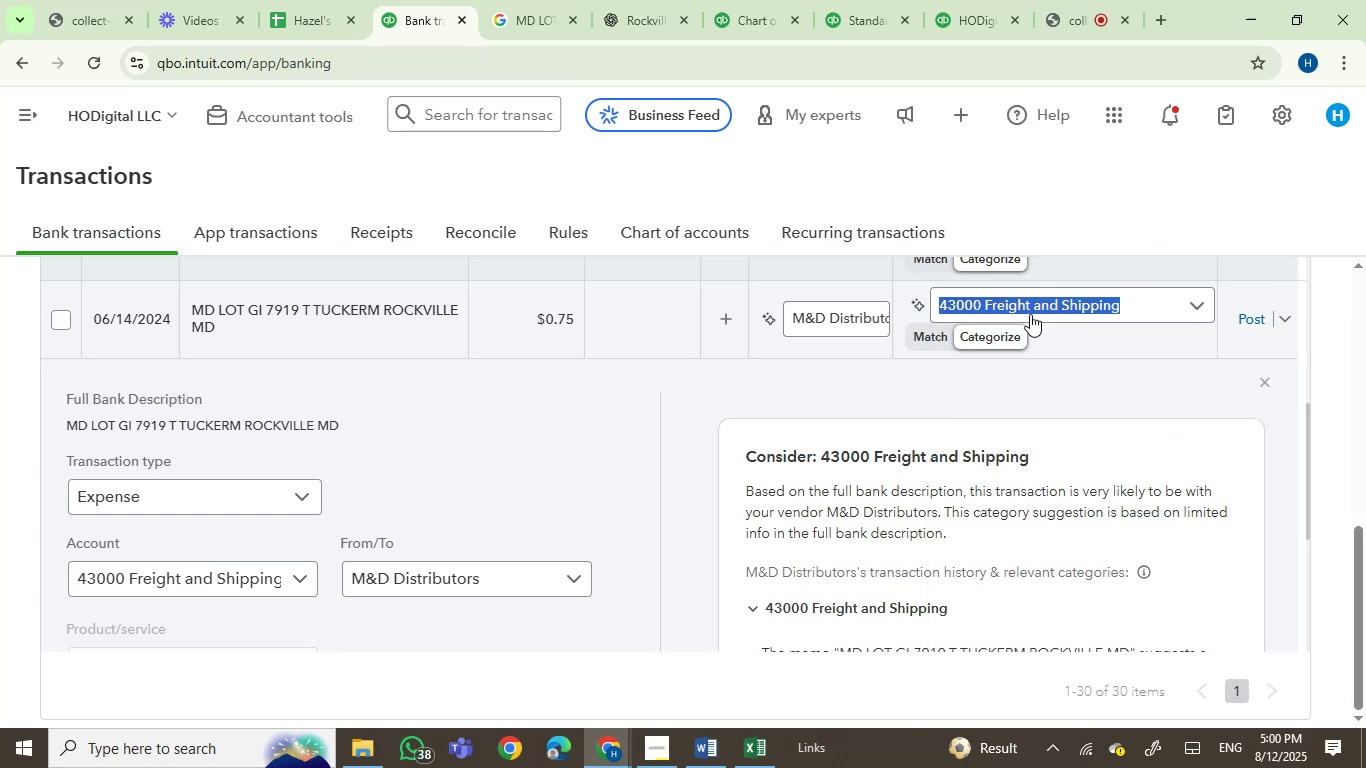 
type(park)
 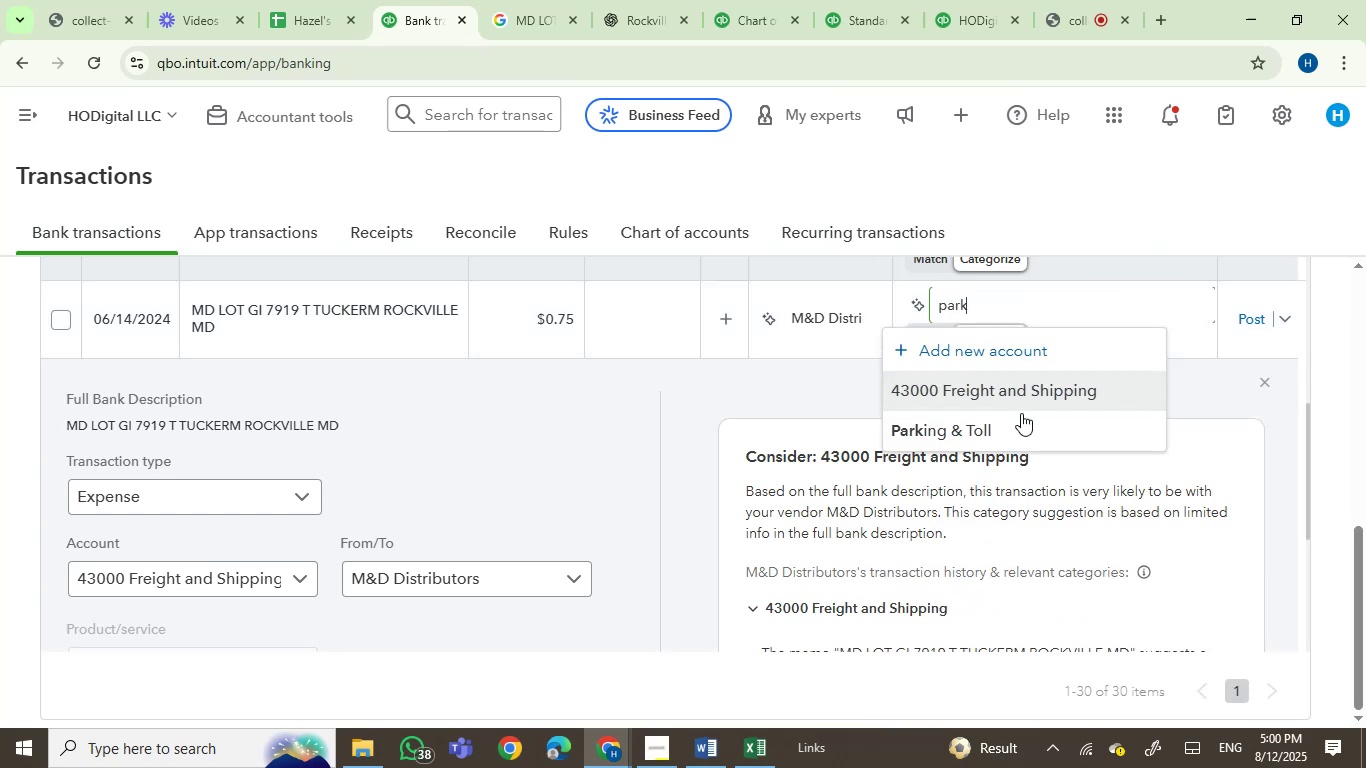 
left_click([1022, 427])
 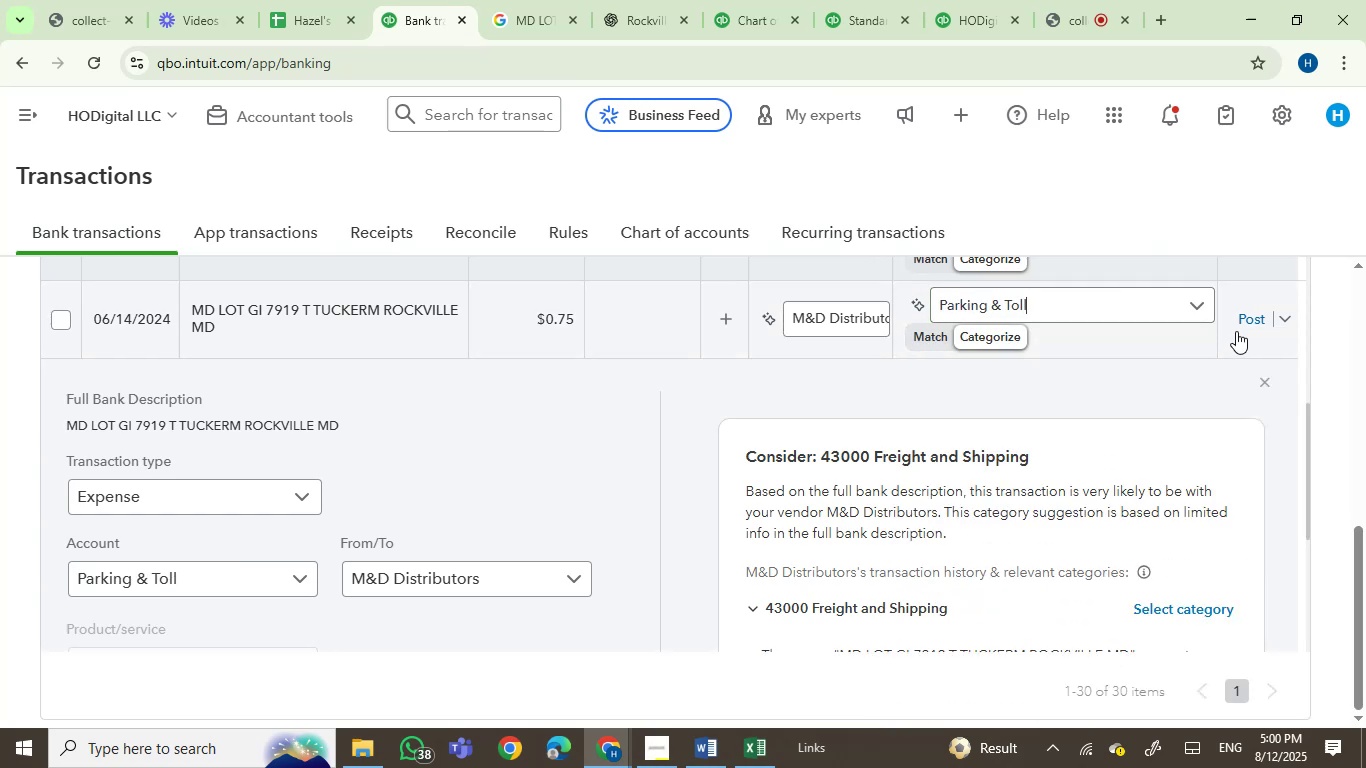 
left_click([1244, 319])
 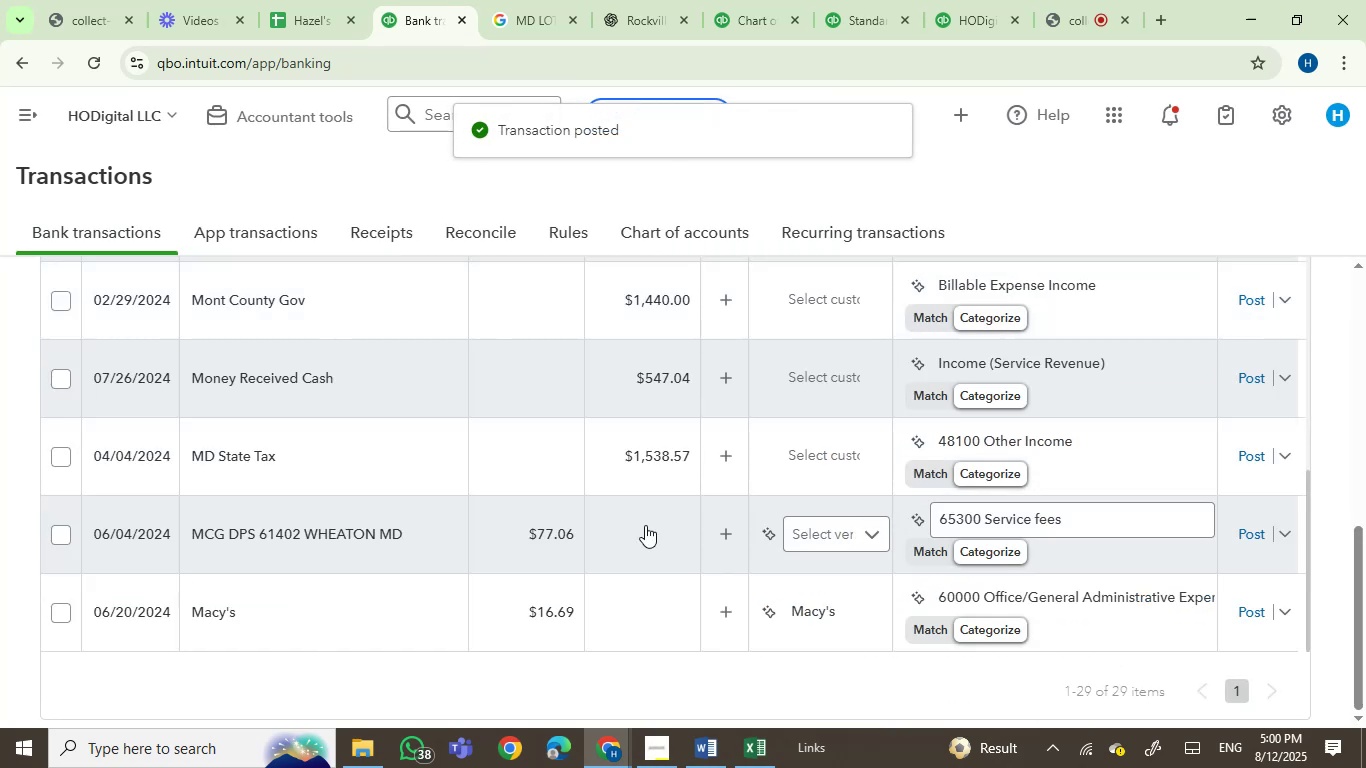 
scroll: coordinate [306, 552], scroll_direction: down, amount: 1.0
 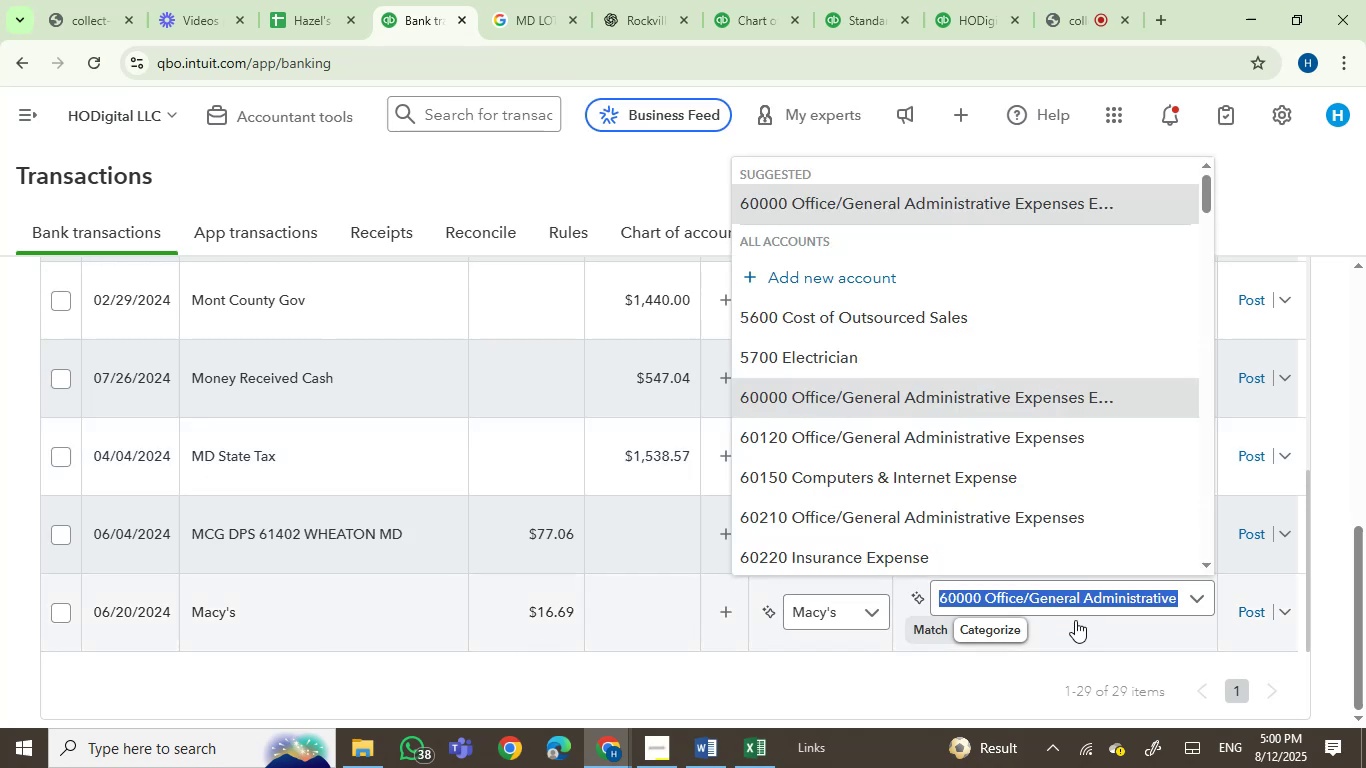 
type(own)
 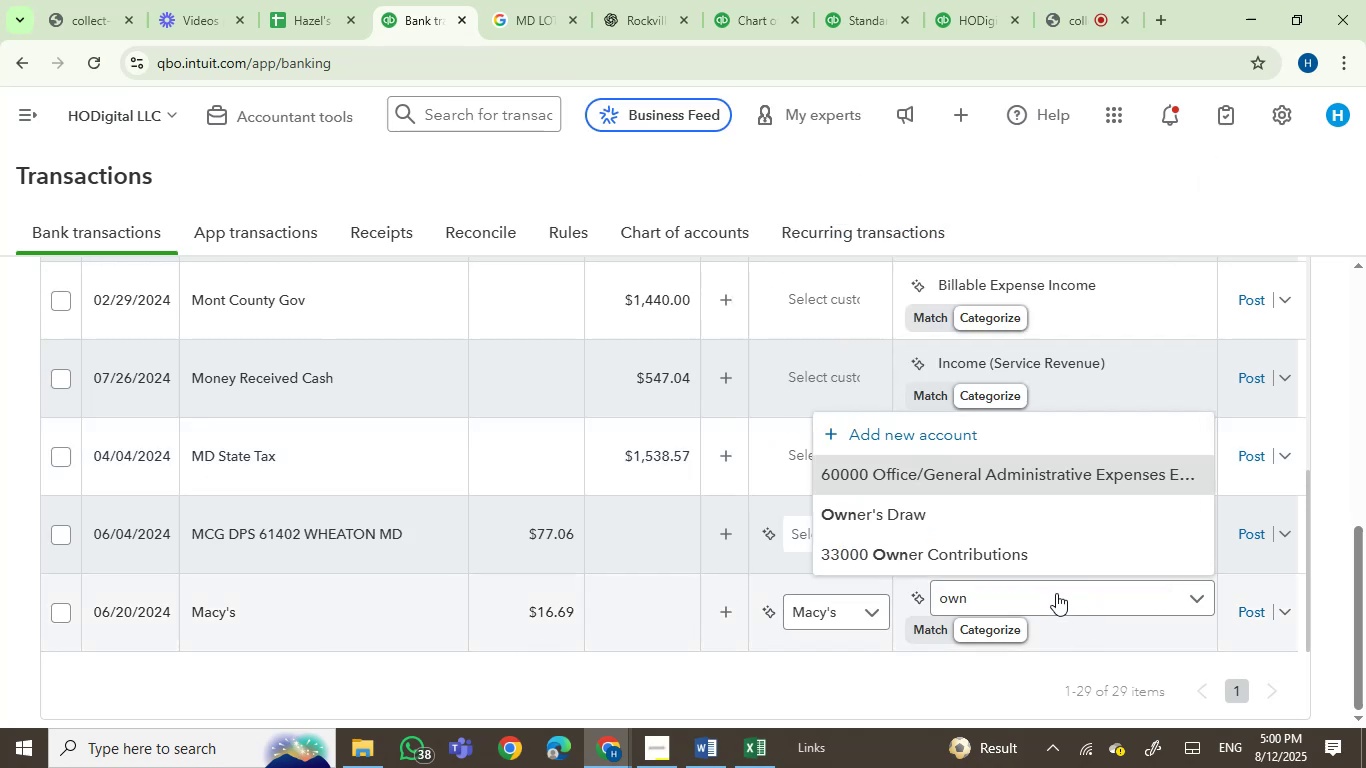 
left_click([915, 516])
 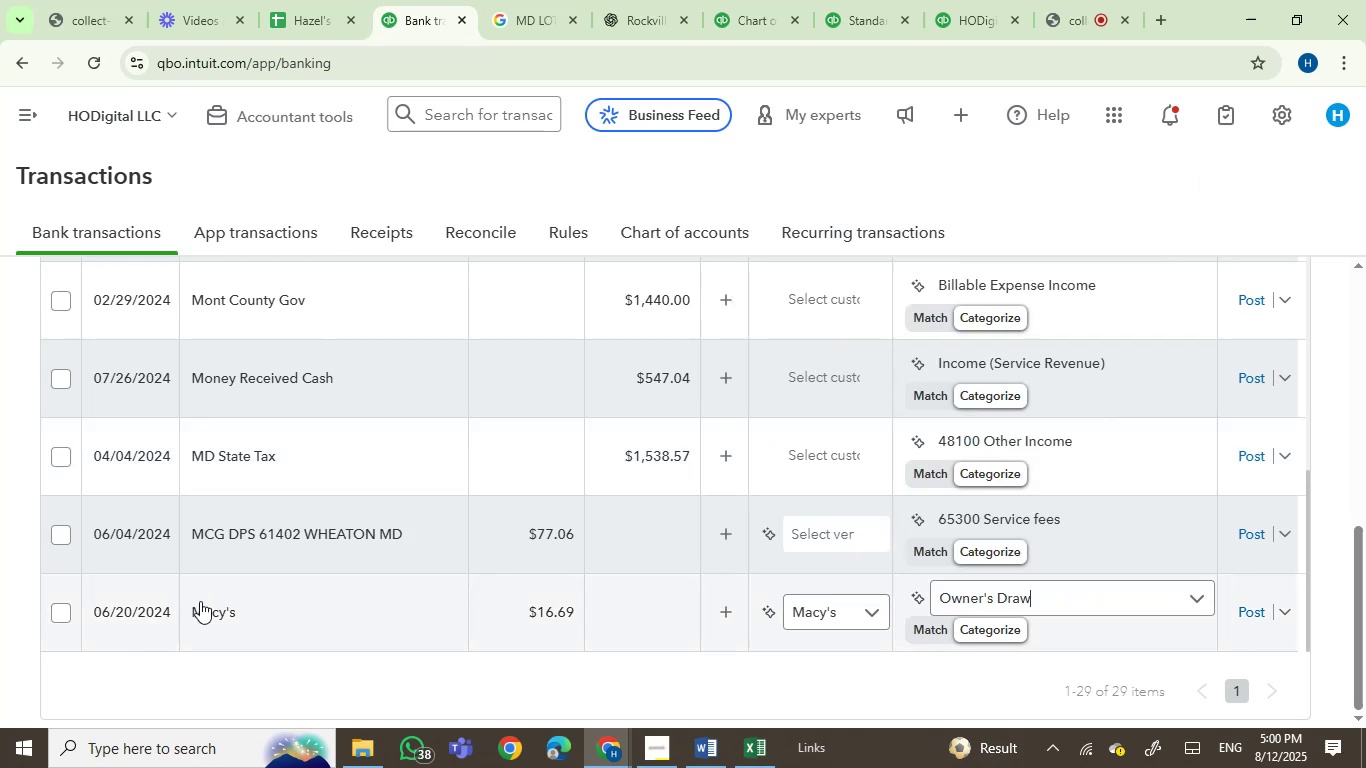 
left_click([257, 601])
 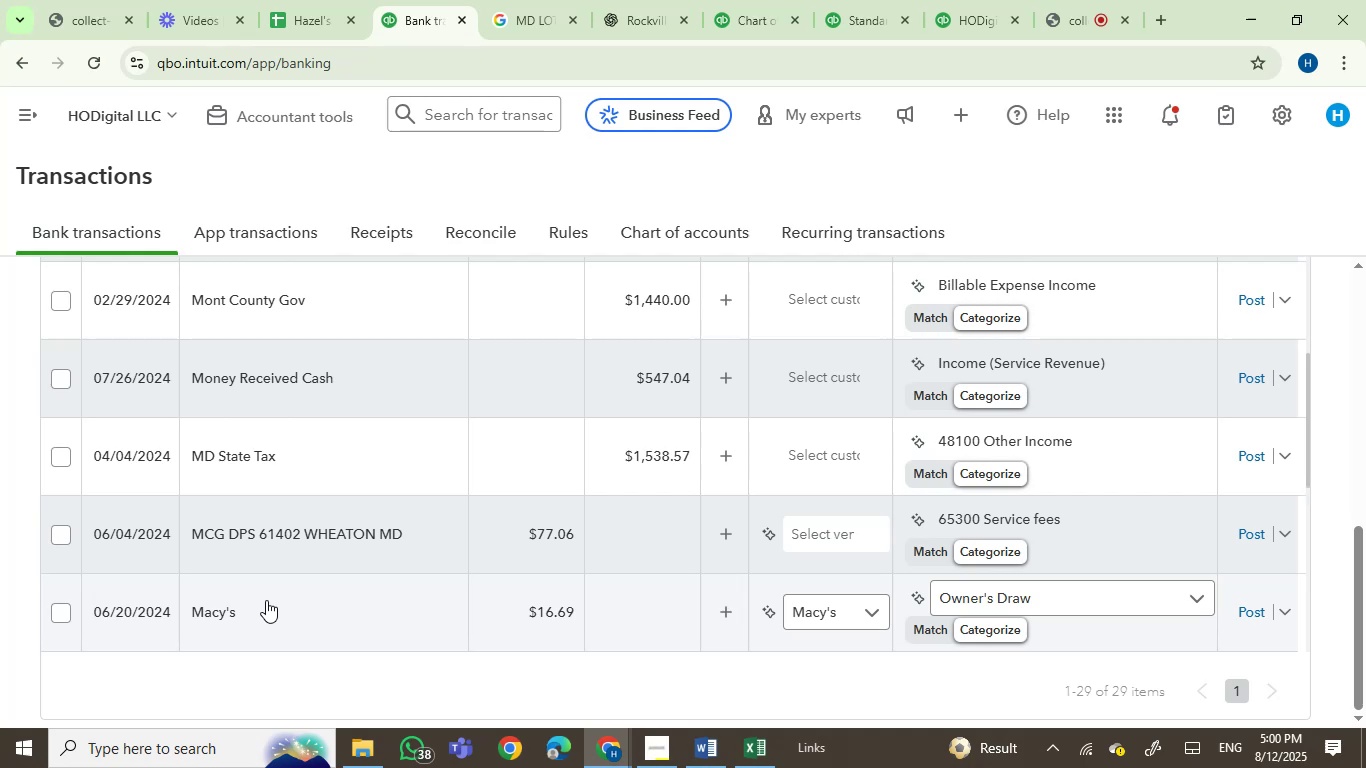 
left_click([211, 606])
 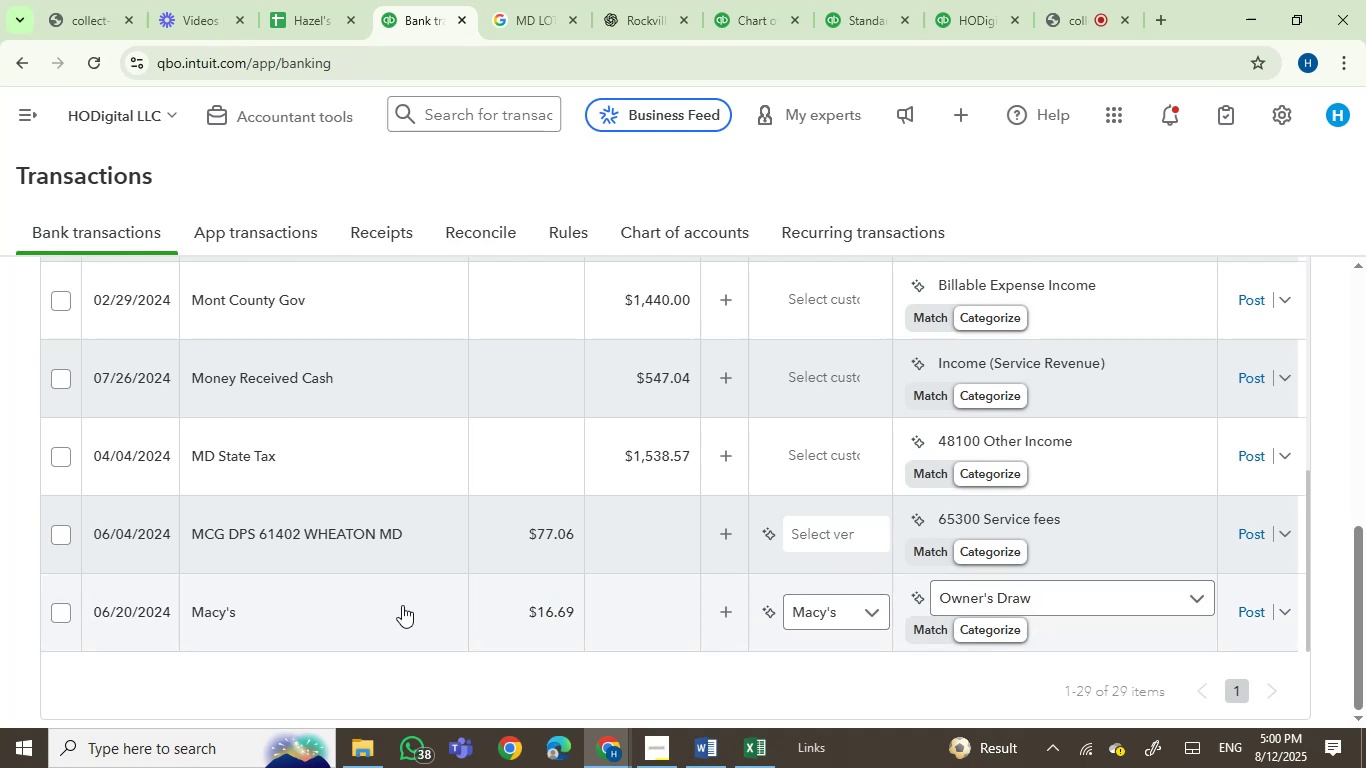 
scroll: coordinate [464, 520], scroll_direction: down, amount: 12.0
 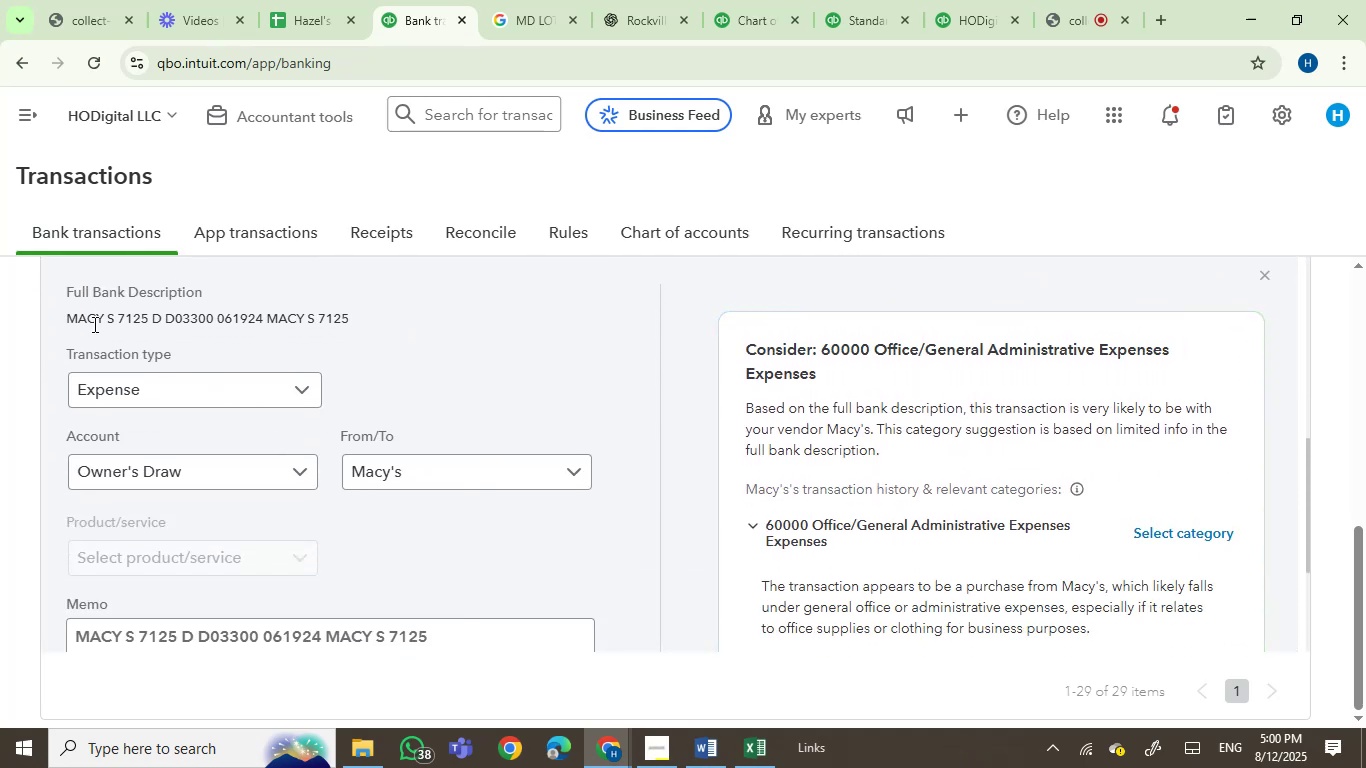 
left_click_drag(start_coordinate=[92, 320], to_coordinate=[111, 320])
 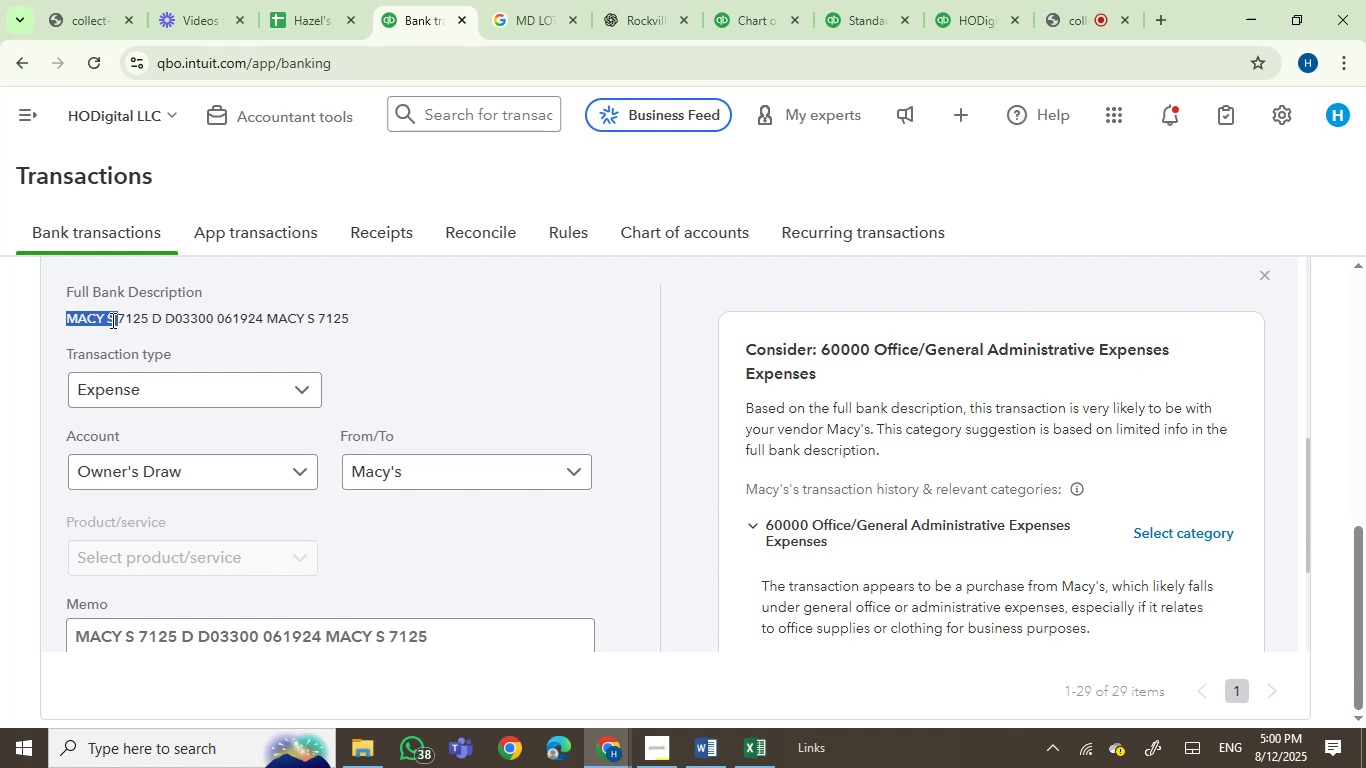 
key(Control+X)
 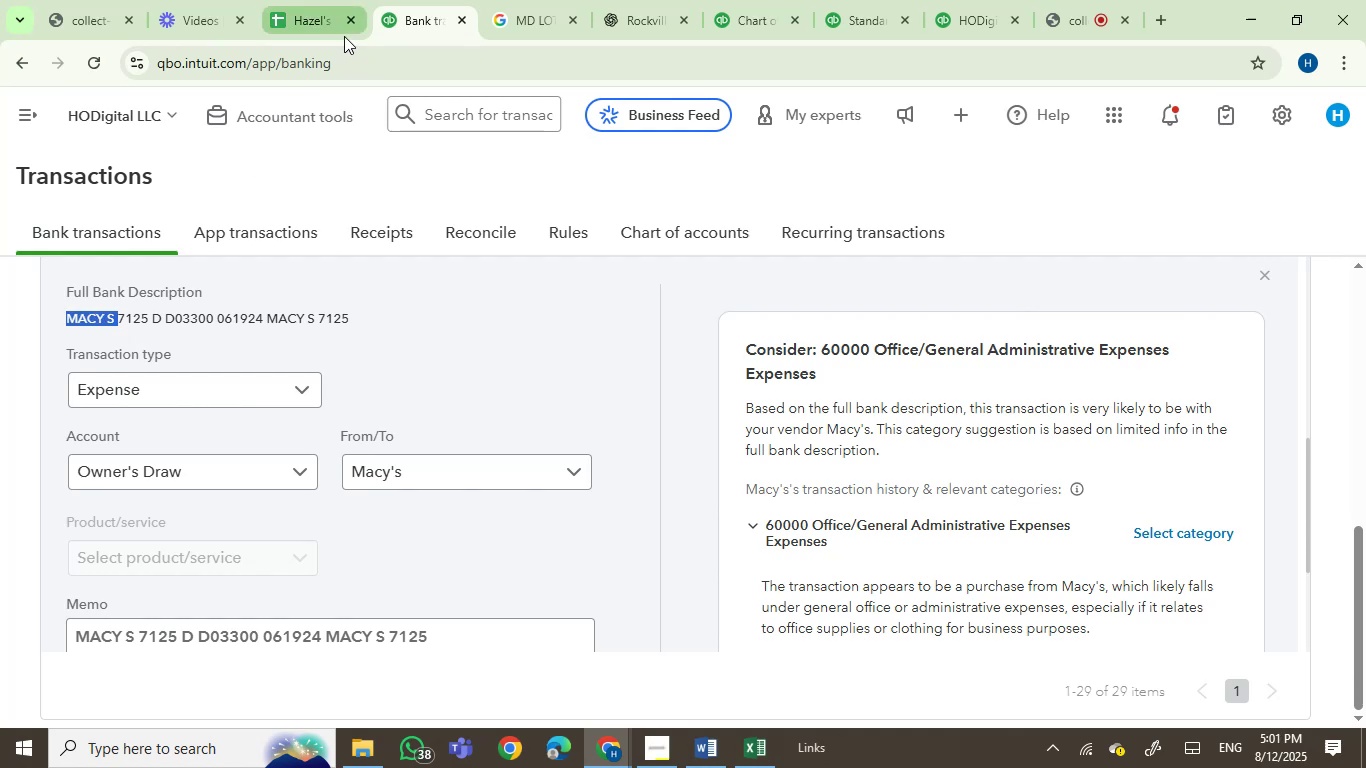 
key(Control+C)
 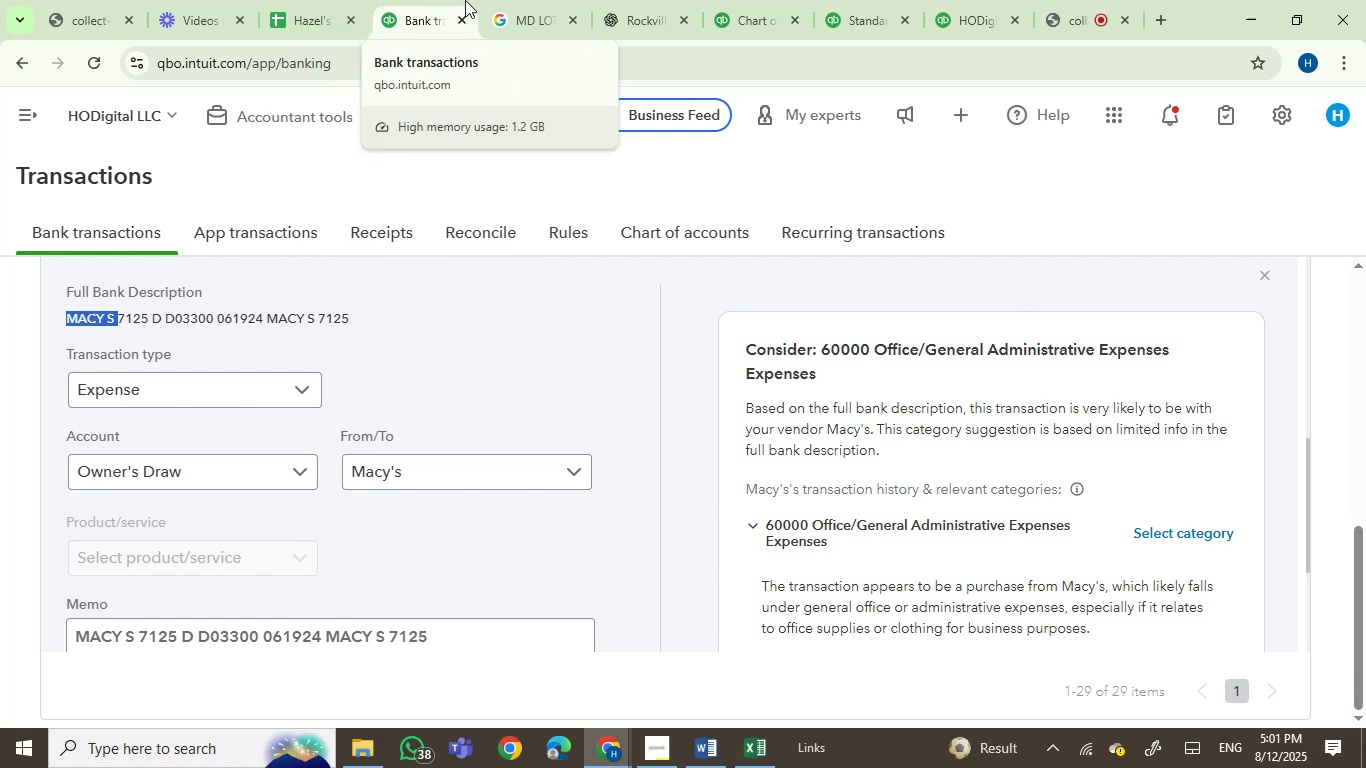 
left_click([499, 0])
 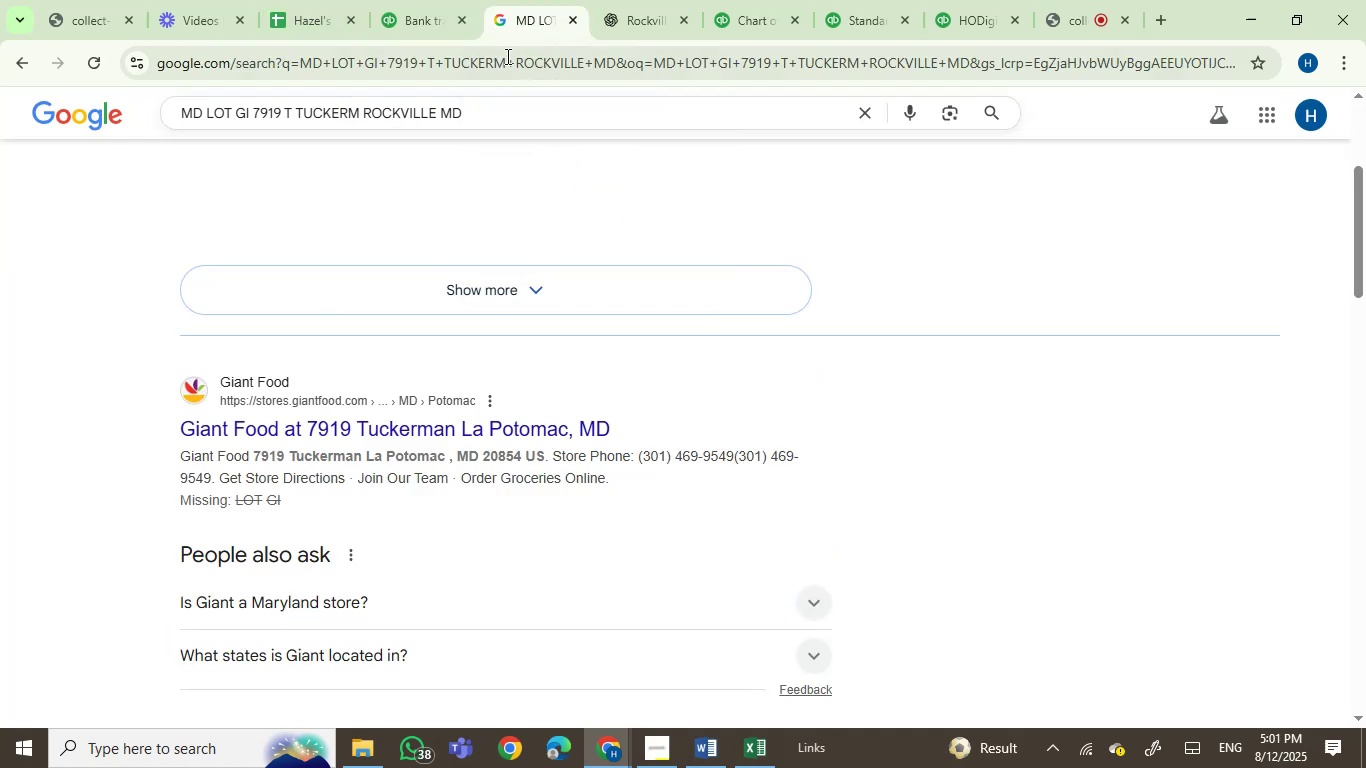 
double_click([506, 59])
 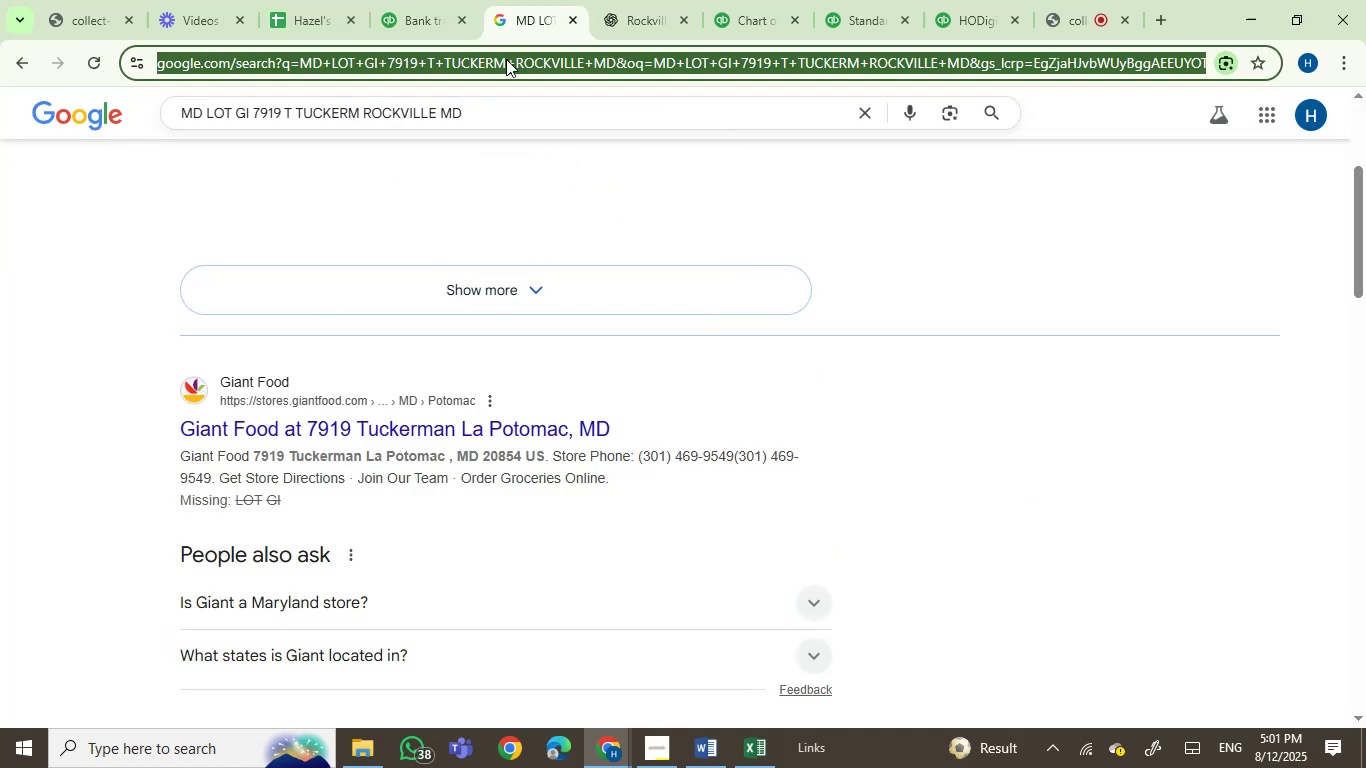 
key(Control+V)
 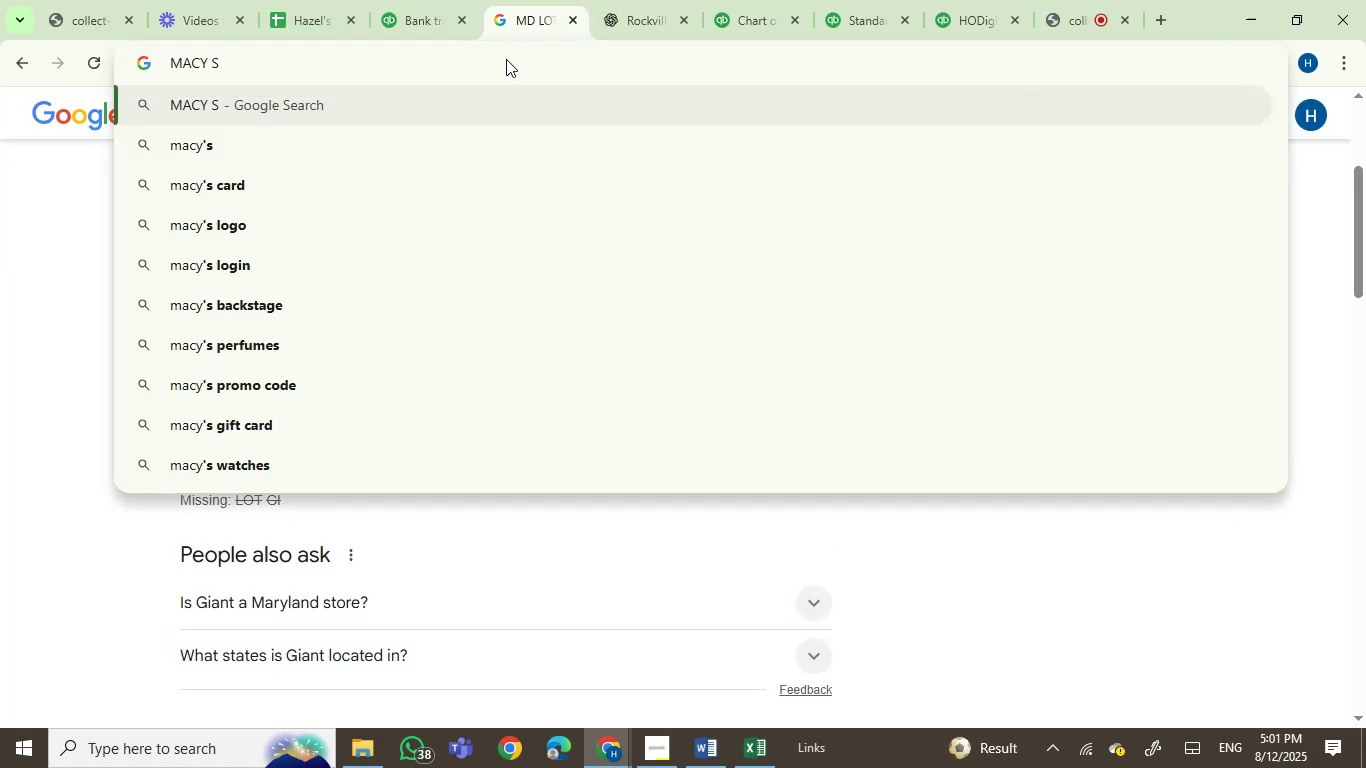 
key(Enter)
 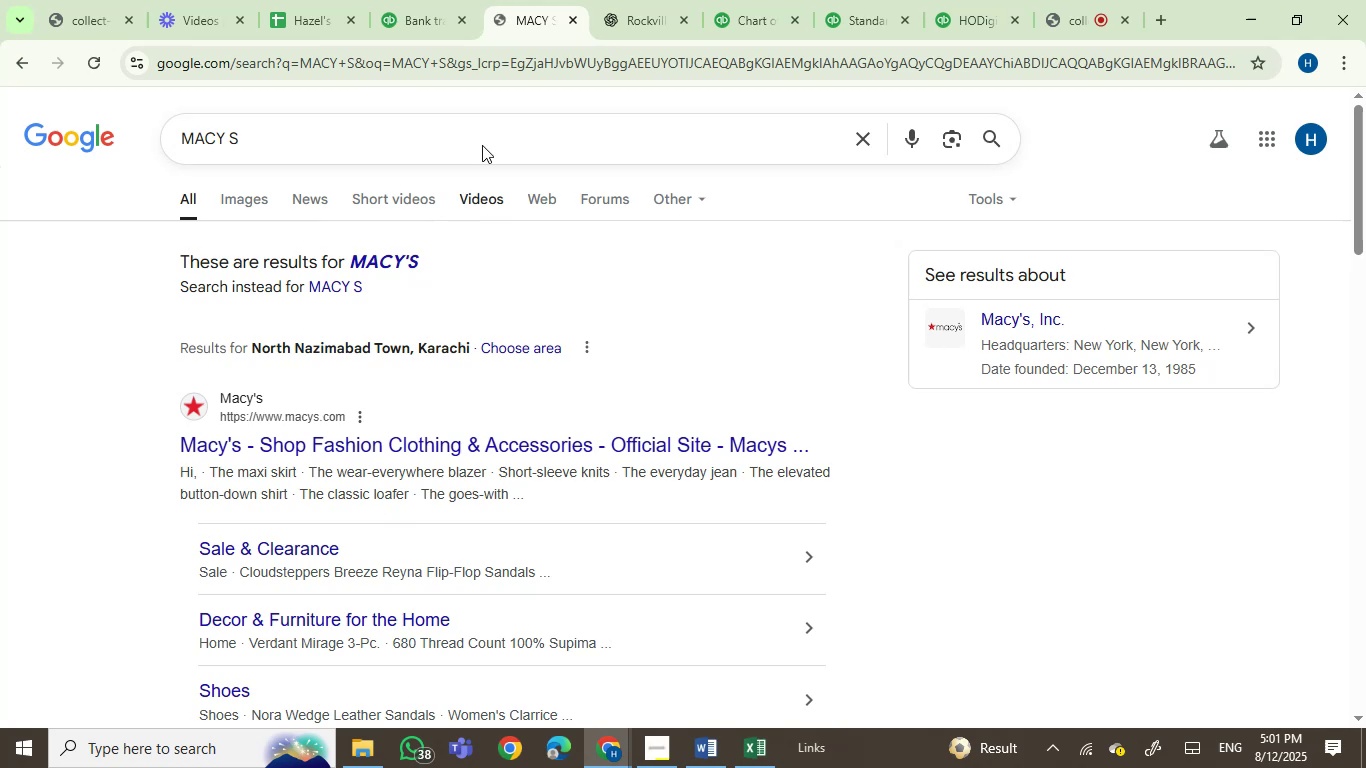 
left_click([421, 3])
 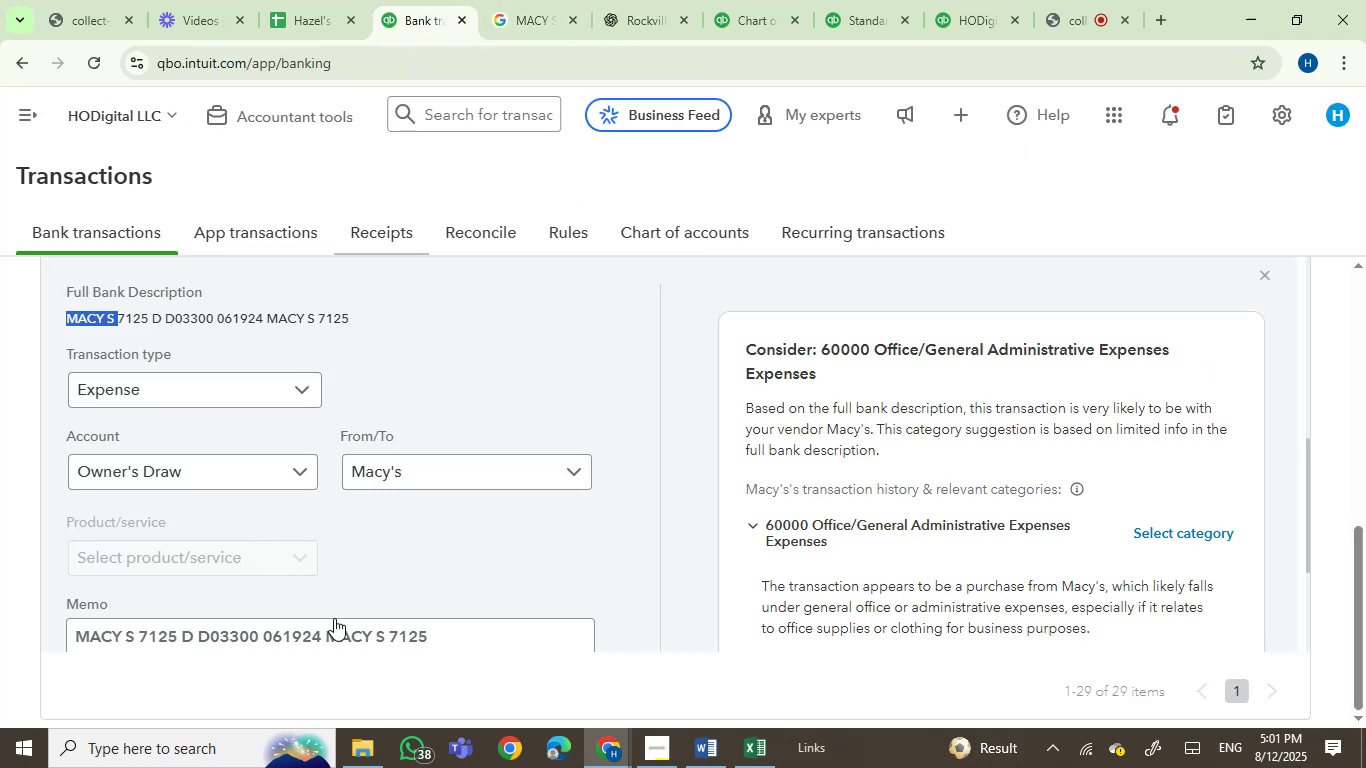 
scroll: coordinate [401, 588], scroll_direction: up, amount: 2.0
 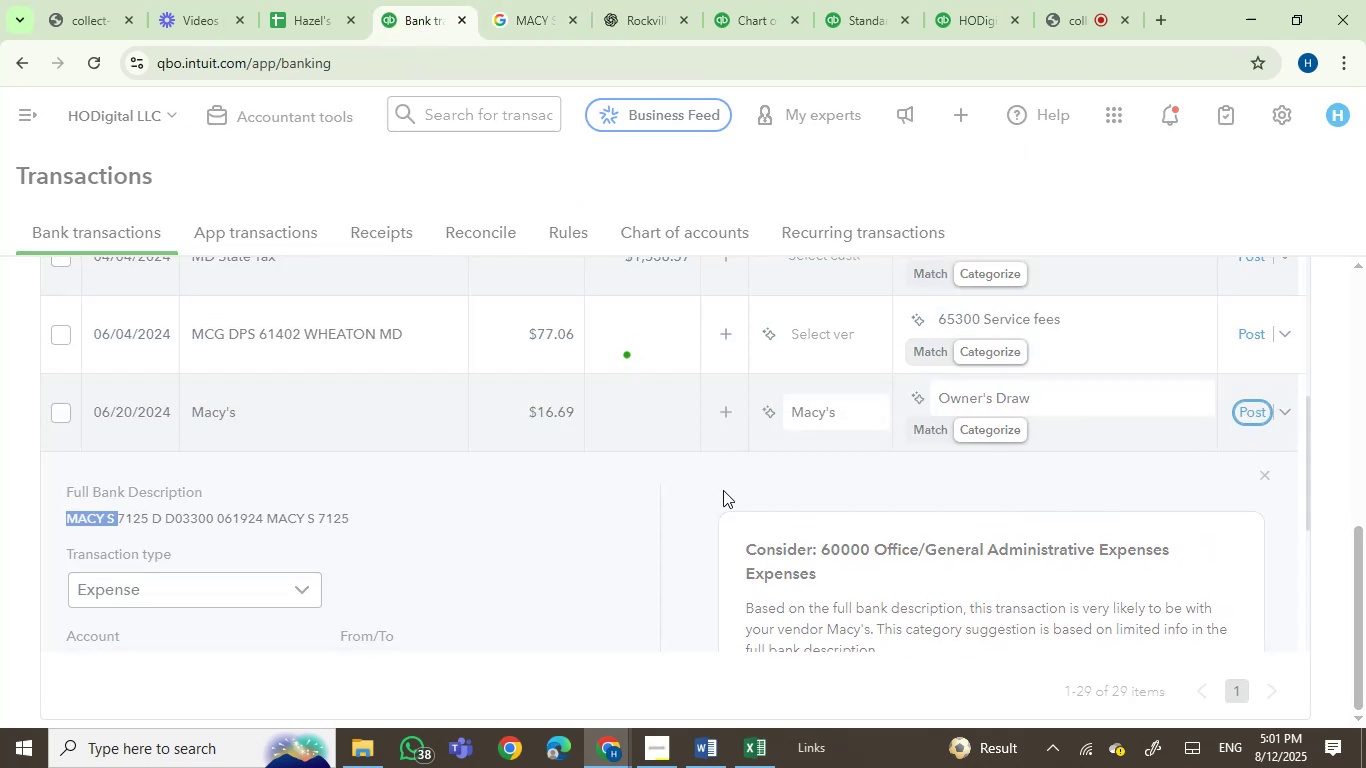 
wait(7.57)
 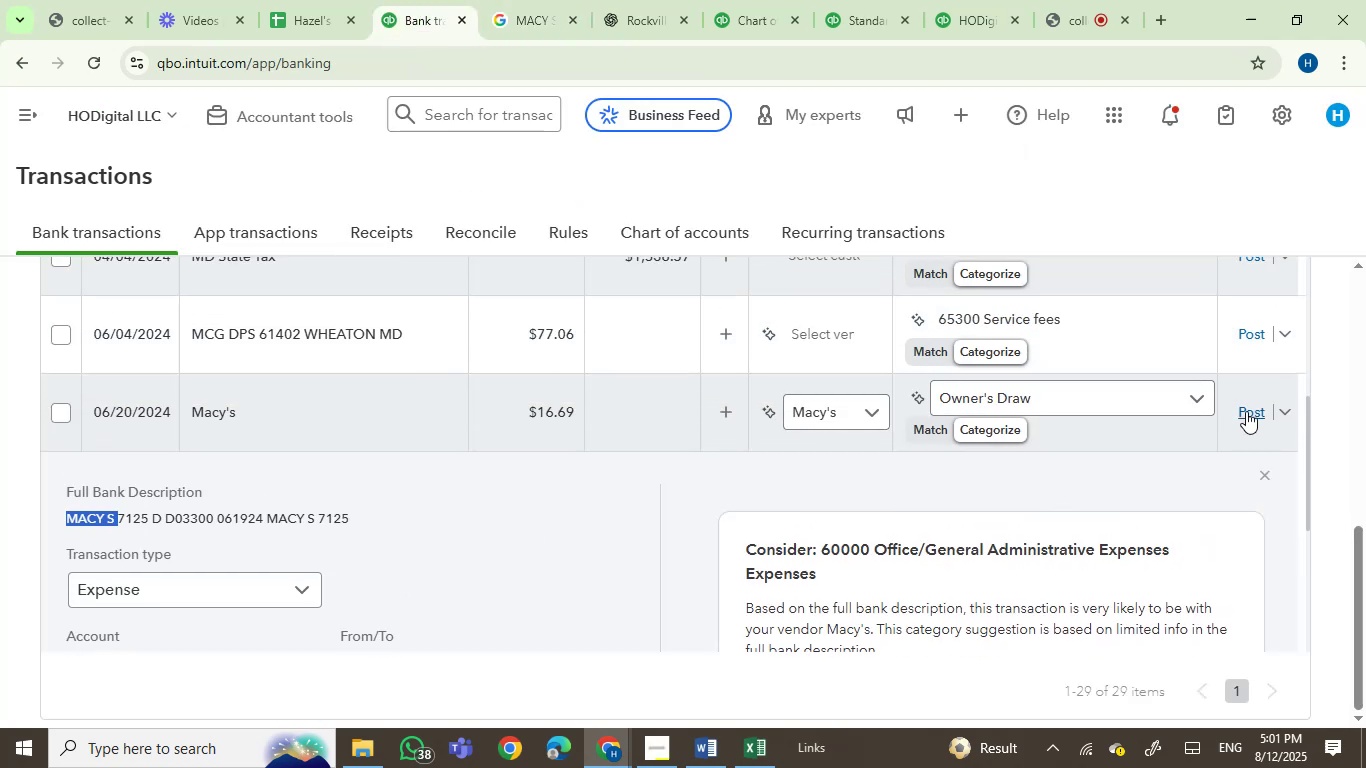 
scroll: coordinate [347, 474], scroll_direction: up, amount: 4.0
 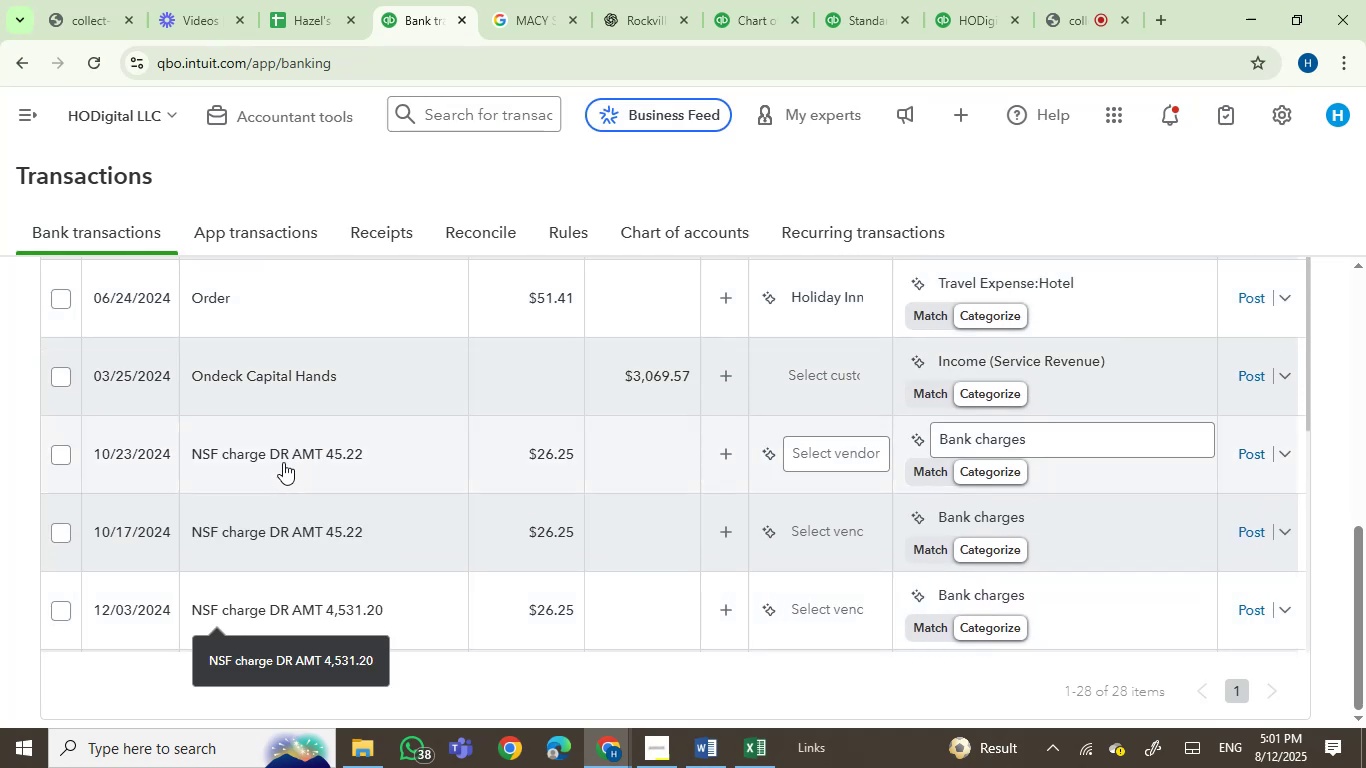 
left_click([287, 457])
 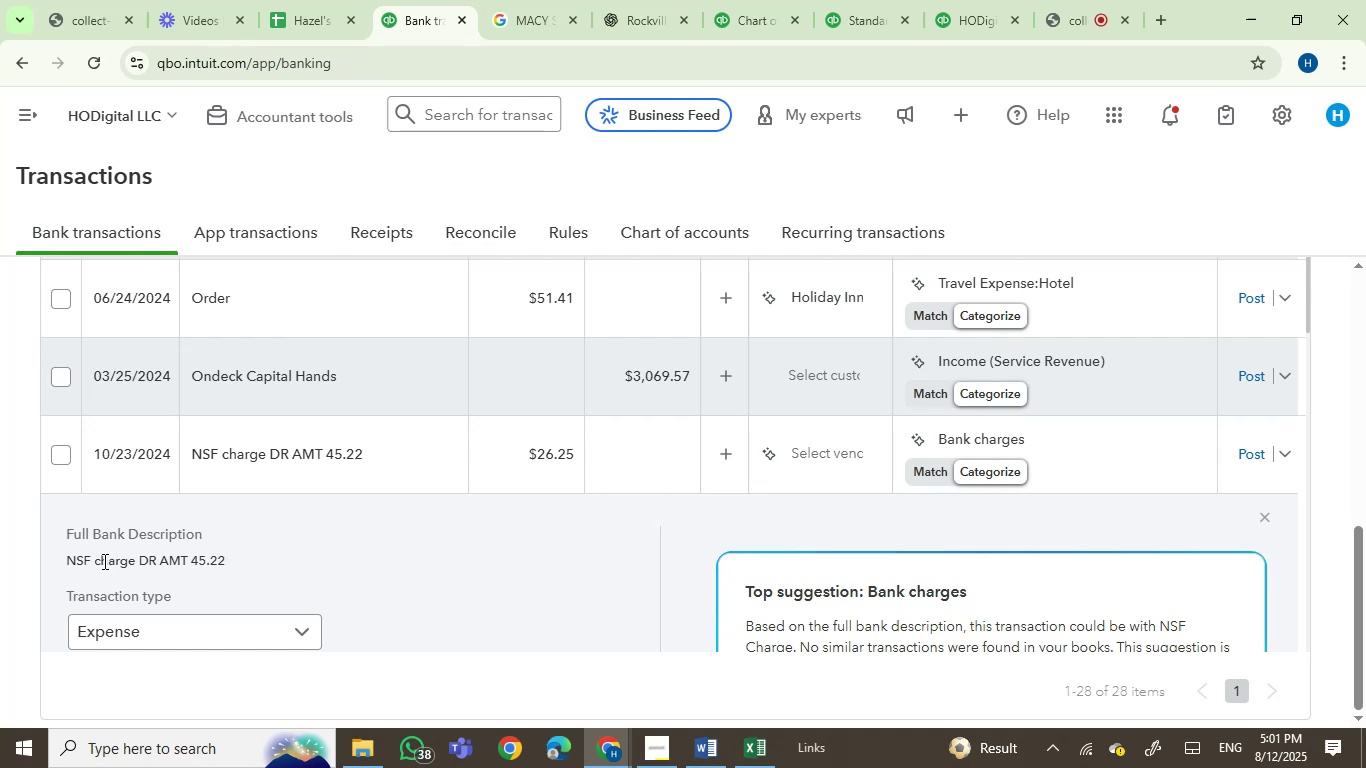 
left_click([79, 559])
 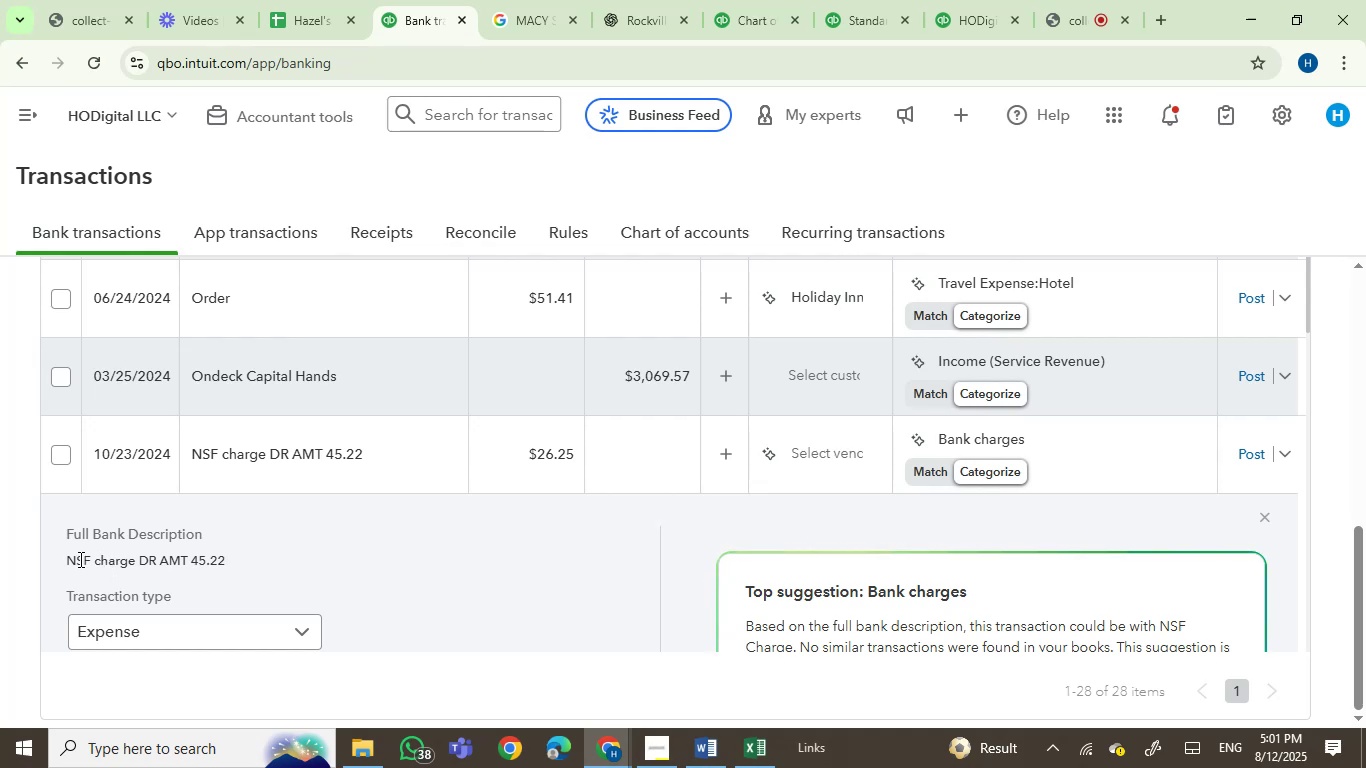 
left_click_drag(start_coordinate=[79, 559], to_coordinate=[126, 559])
 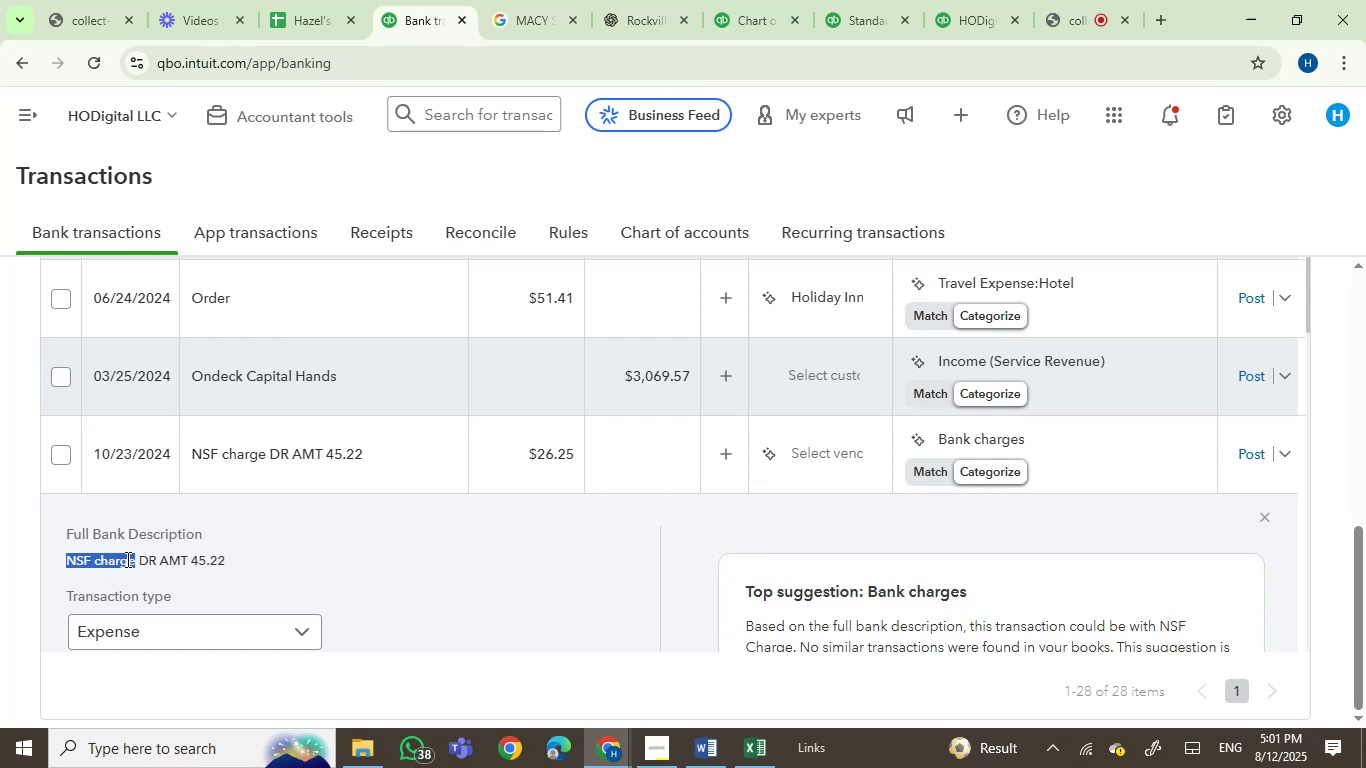 
key(Control+C)
 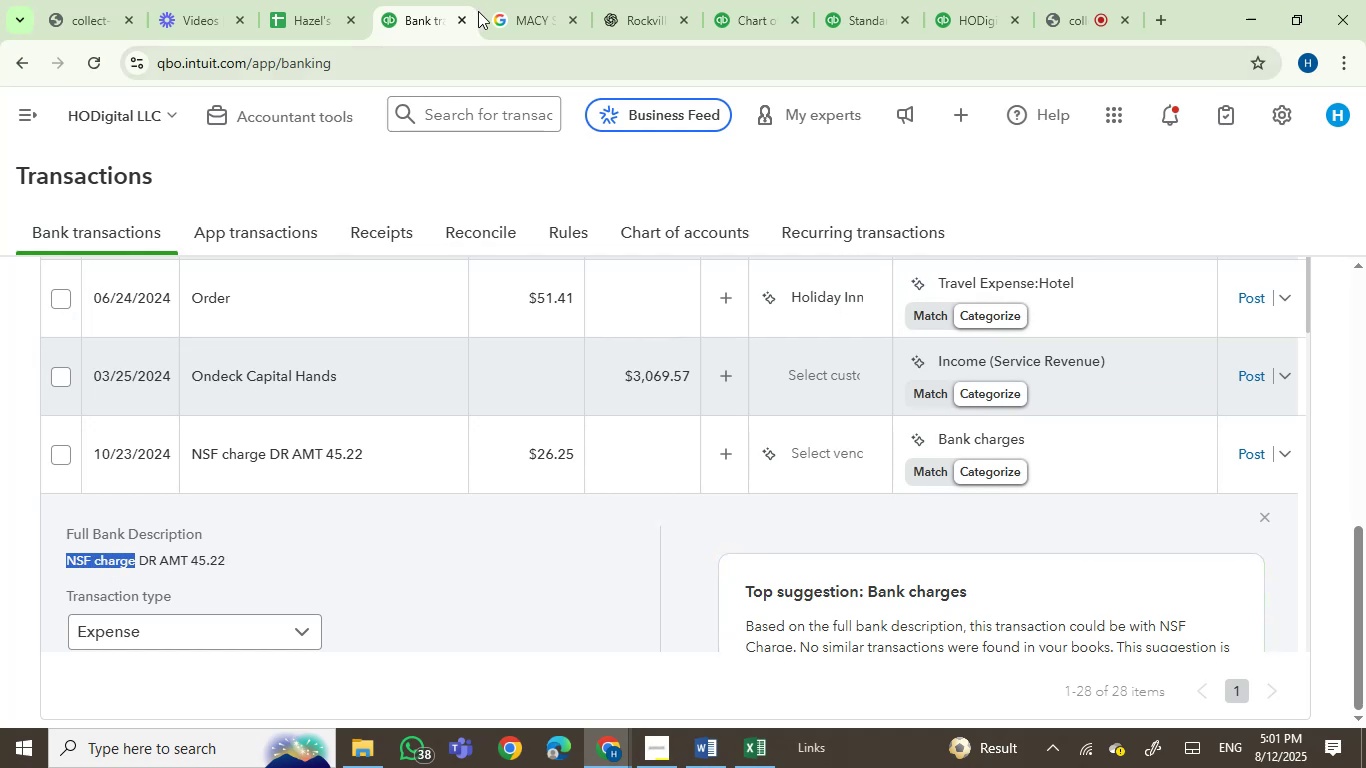 
left_click([496, 3])
 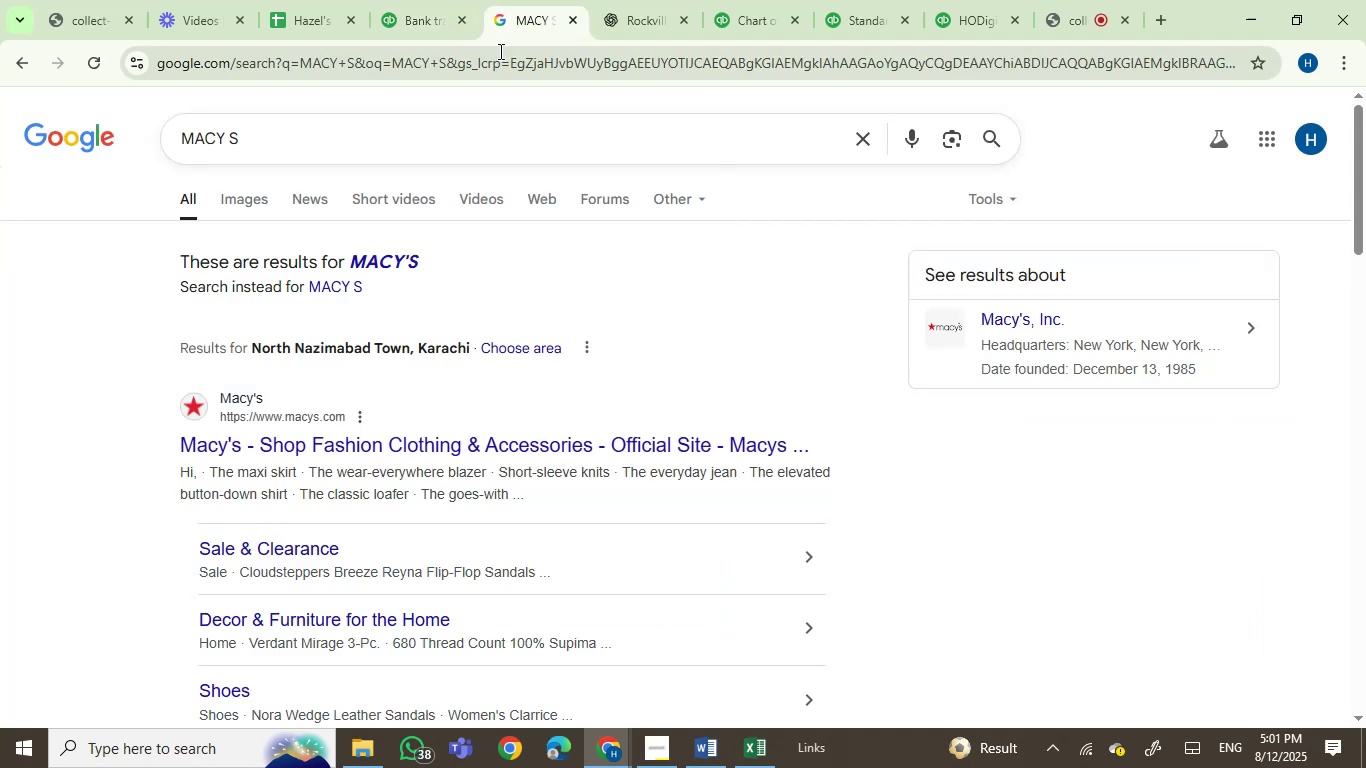 
key(Control+V)
 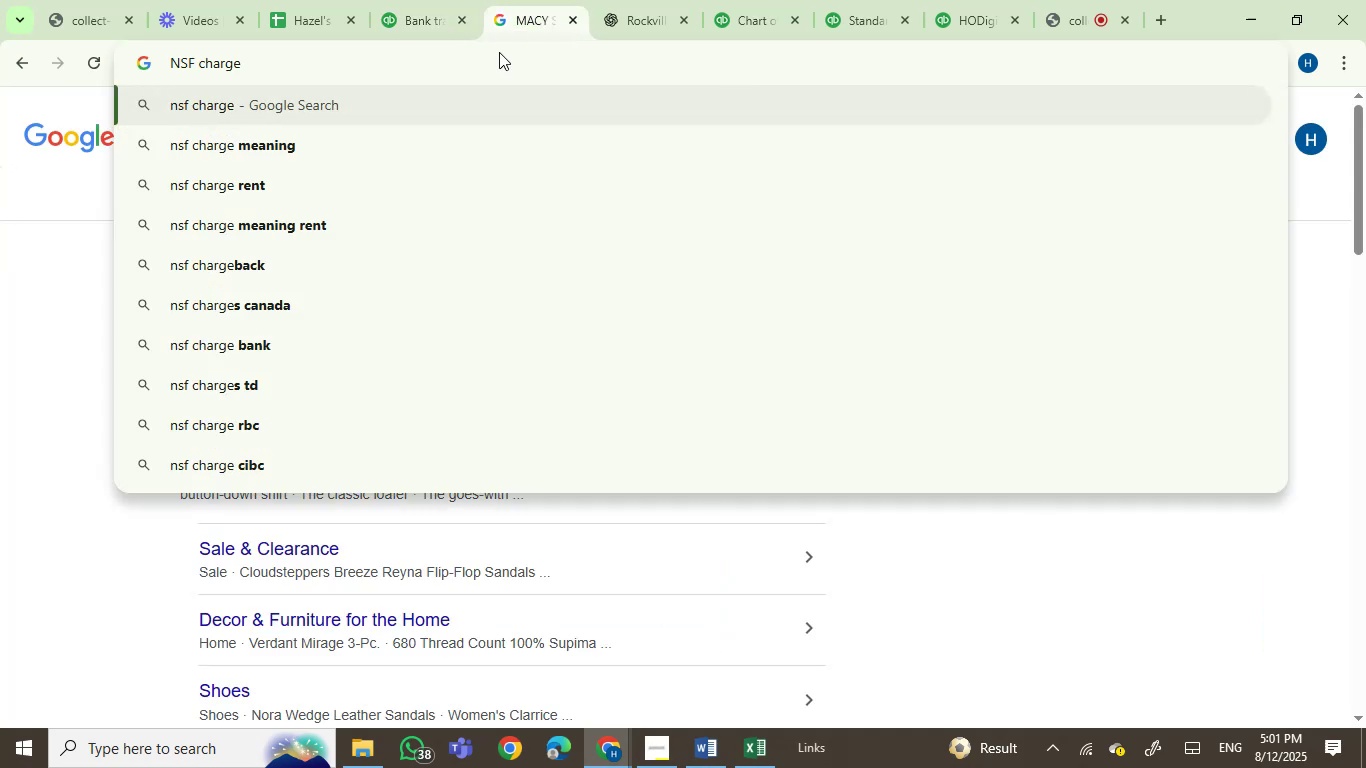 
key(Enter)
 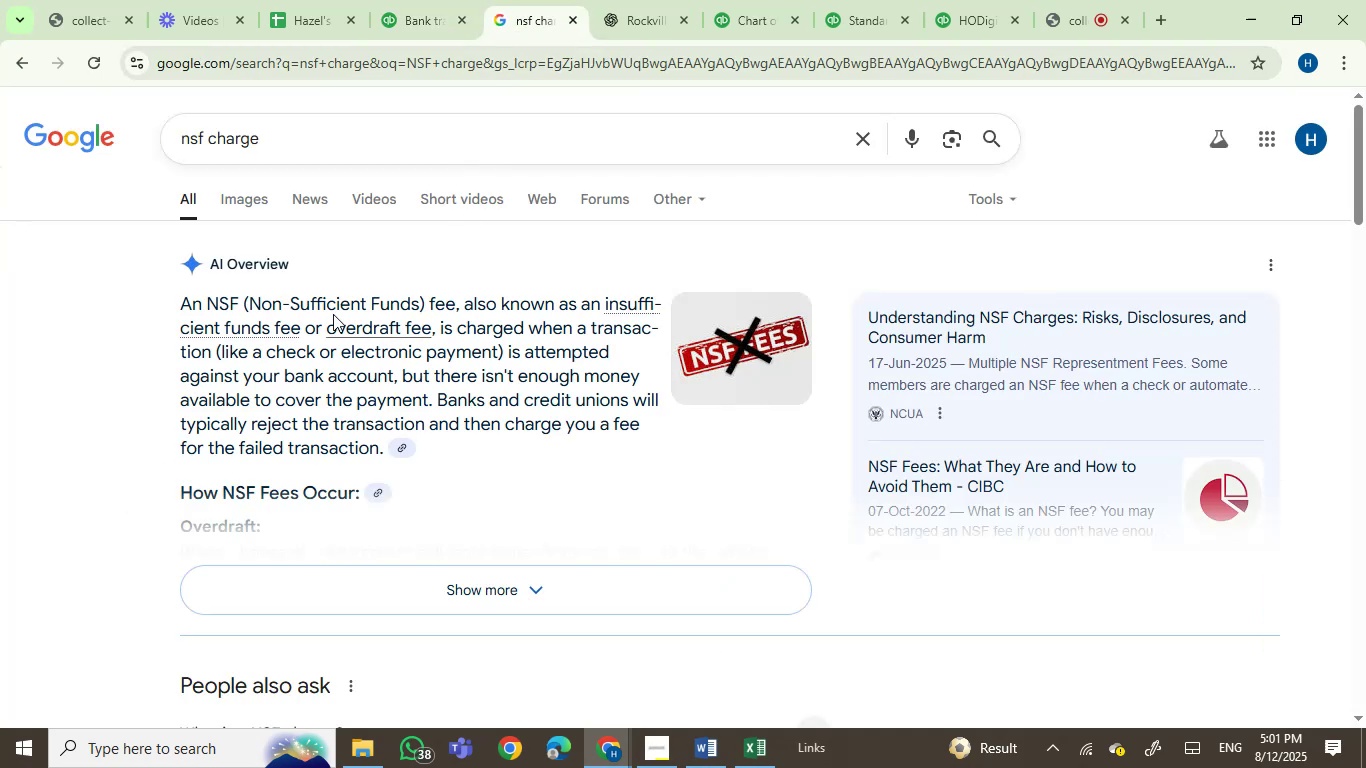 
left_click([430, 0])
 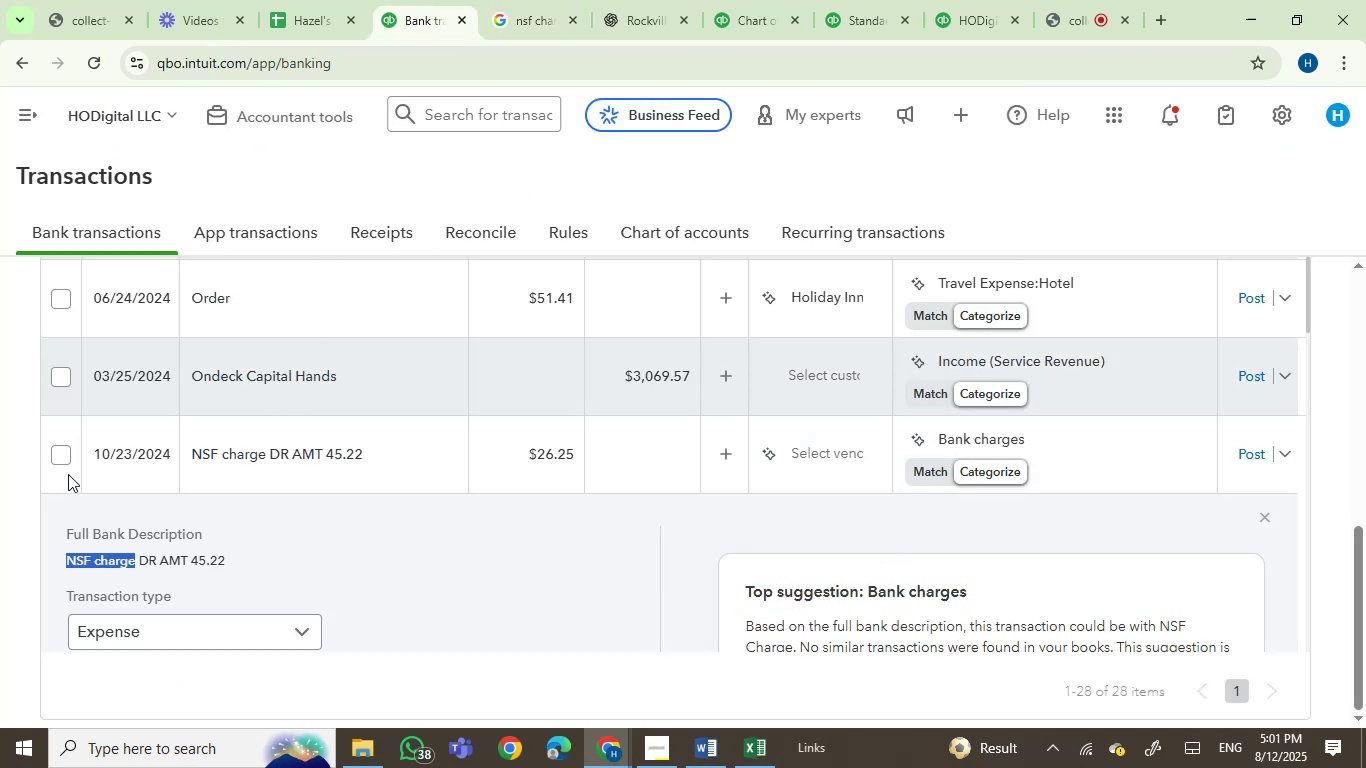 
left_click([64, 461])
 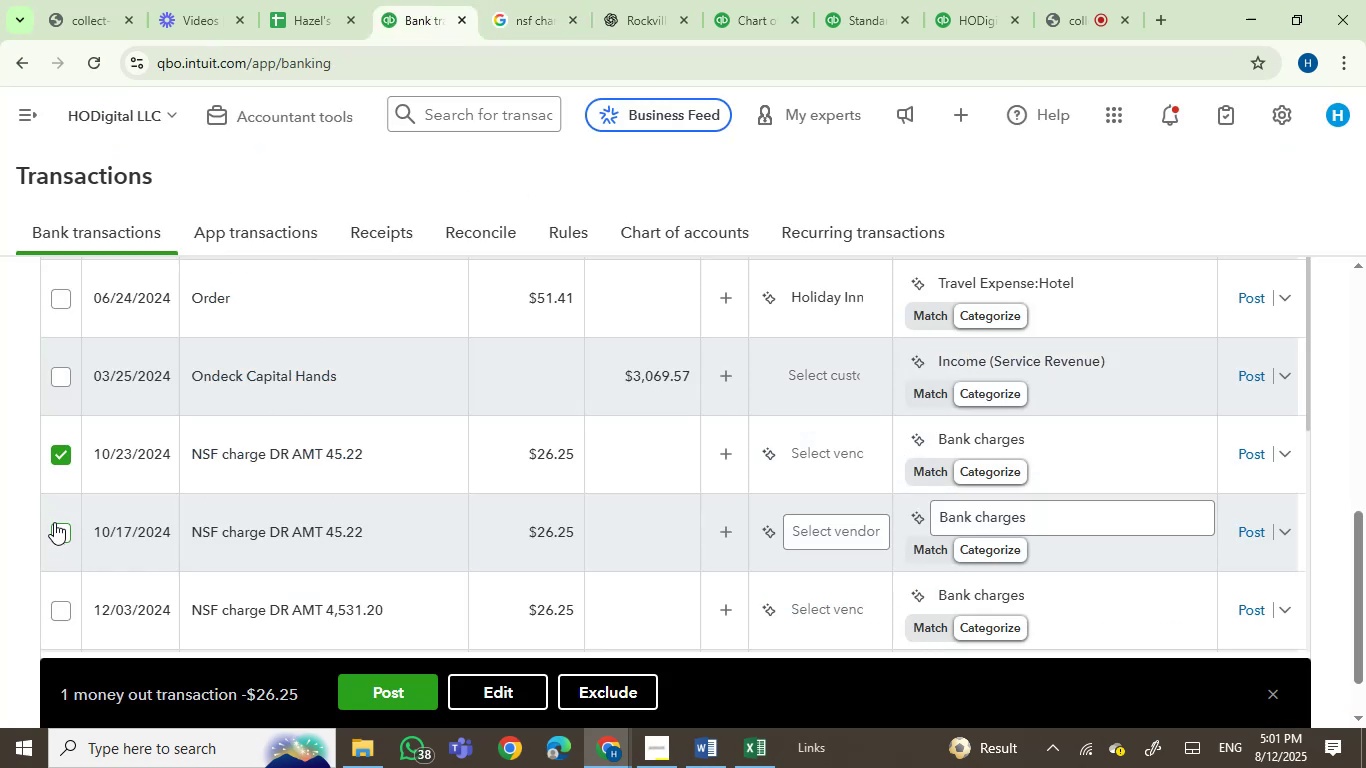 
left_click([64, 534])
 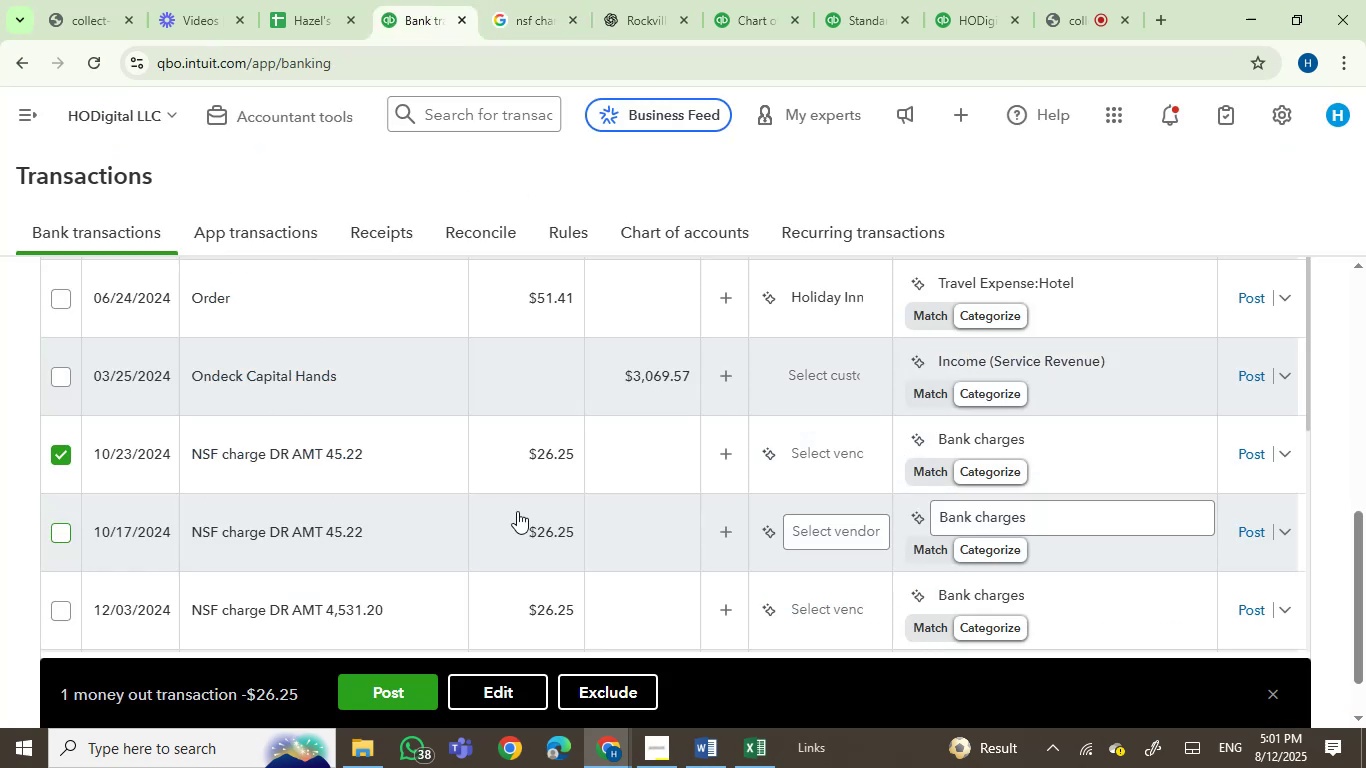 
scroll: coordinate [517, 511], scroll_direction: down, amount: 1.0
 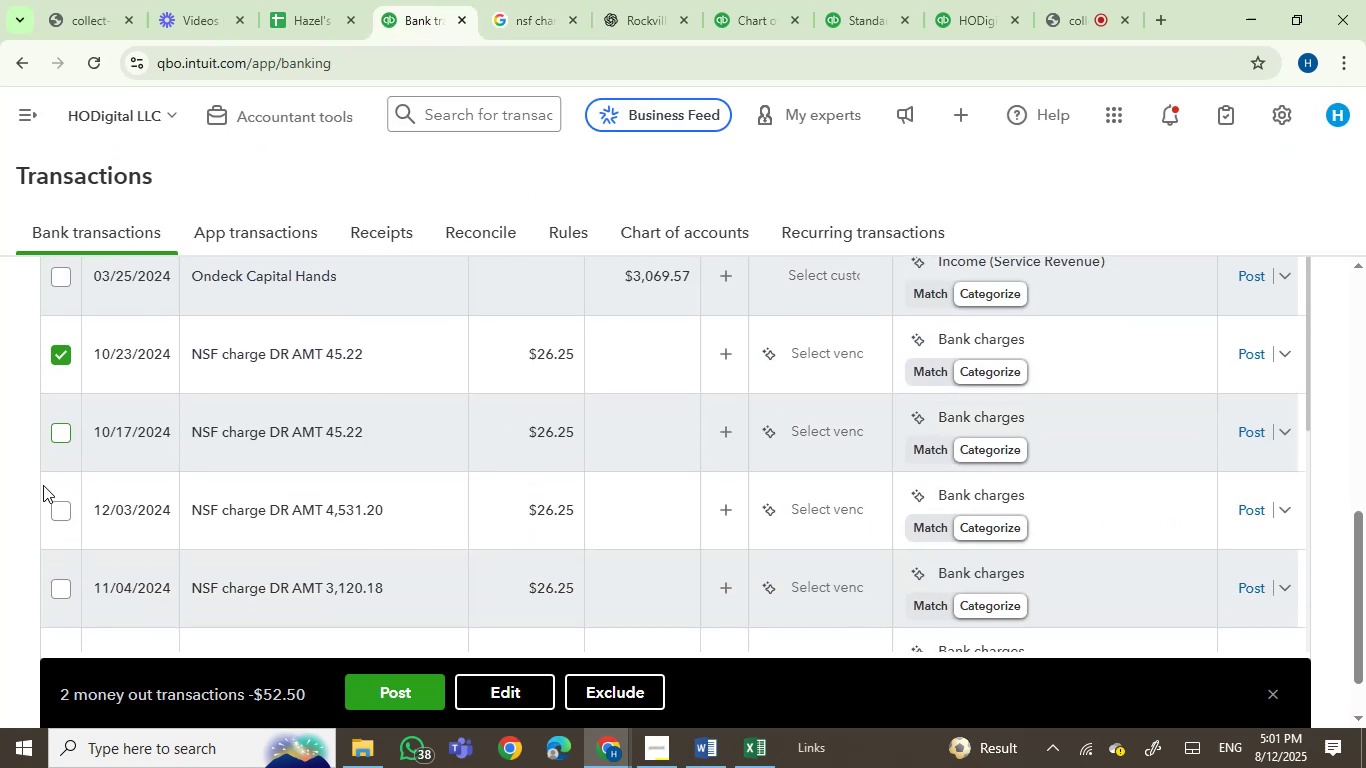 
left_click([60, 500])
 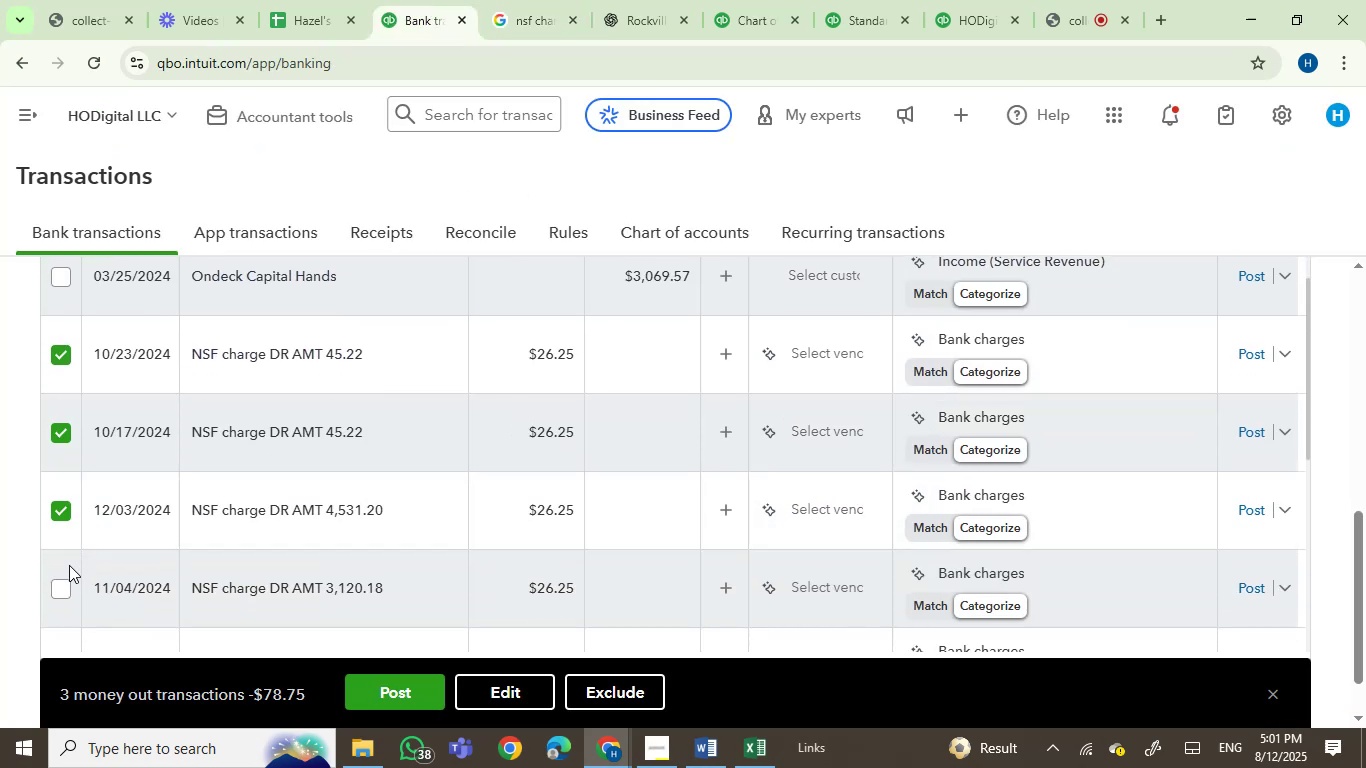 
left_click([57, 584])
 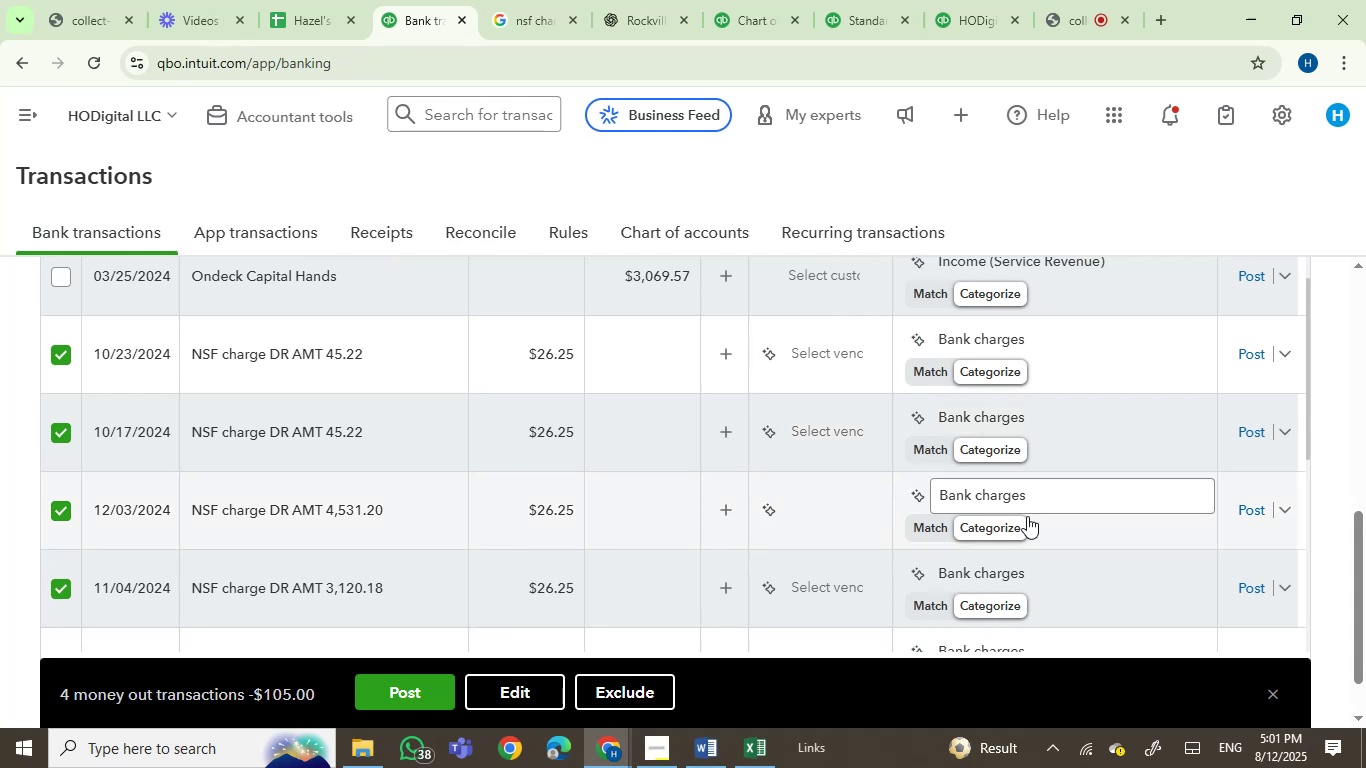 
left_click_drag(start_coordinate=[1308, 447], to_coordinate=[1302, 540])
 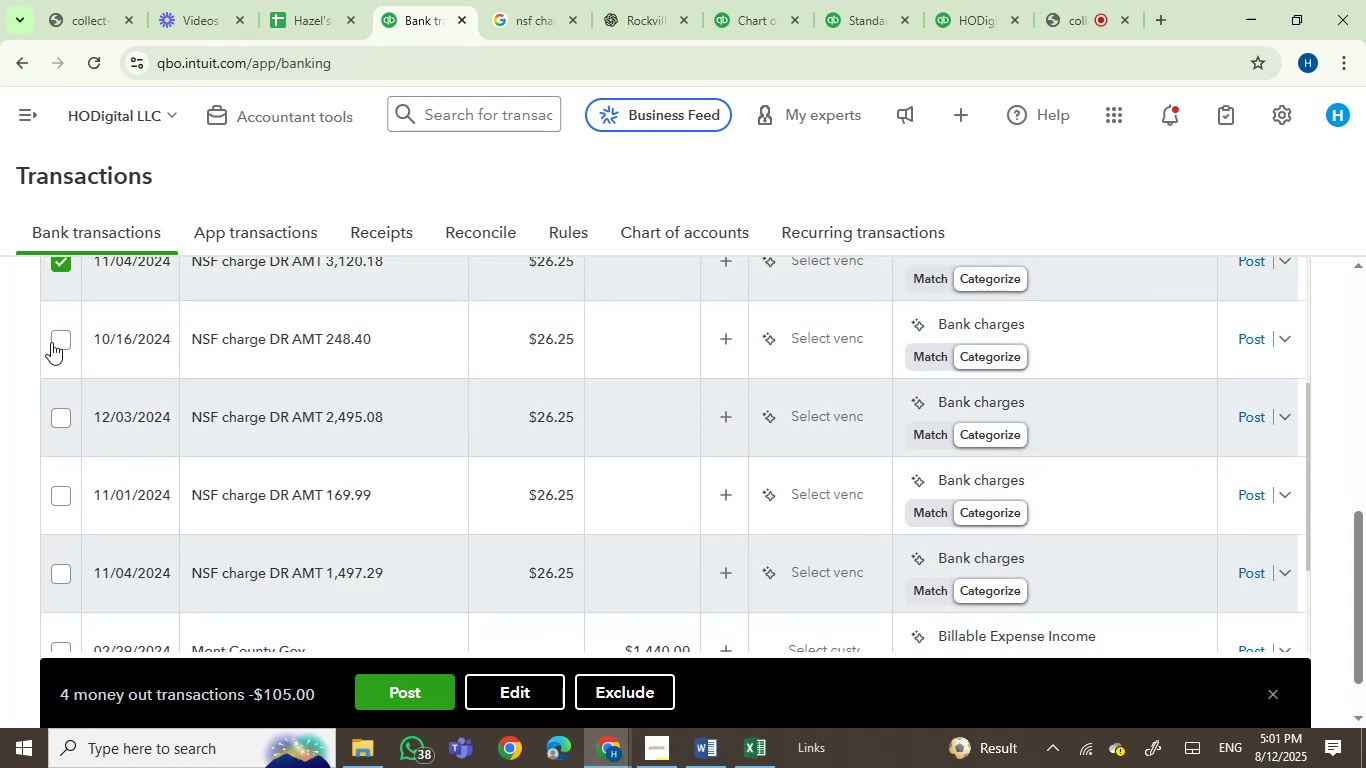 
left_click([56, 340])
 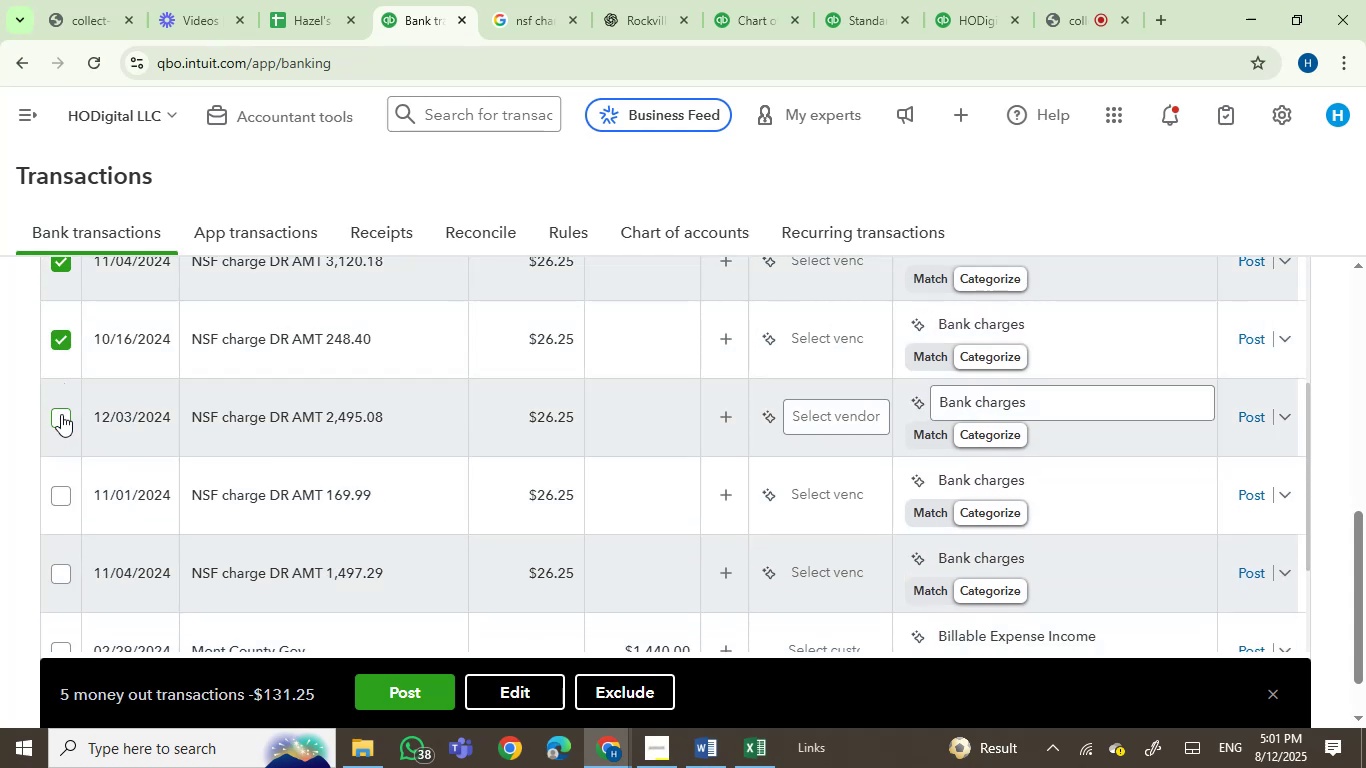 
left_click([62, 413])
 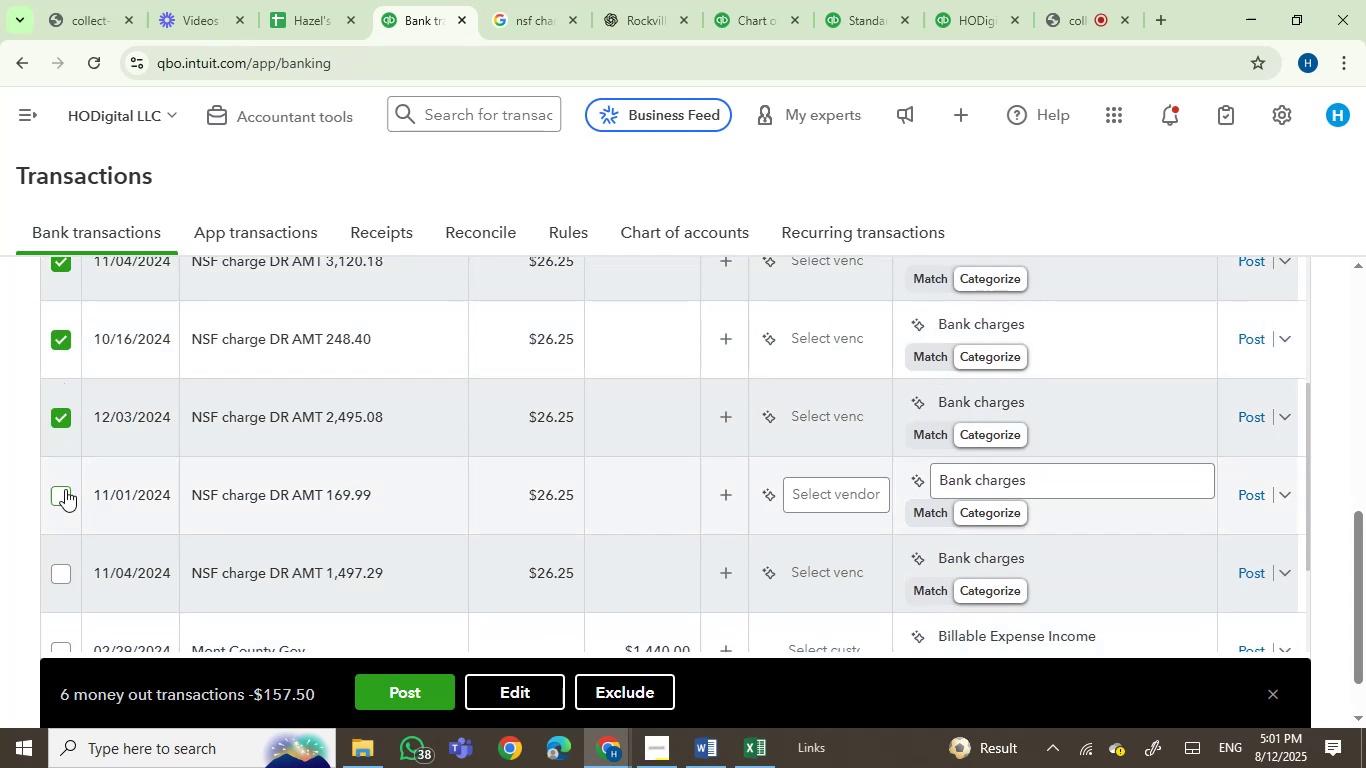 
left_click([62, 497])
 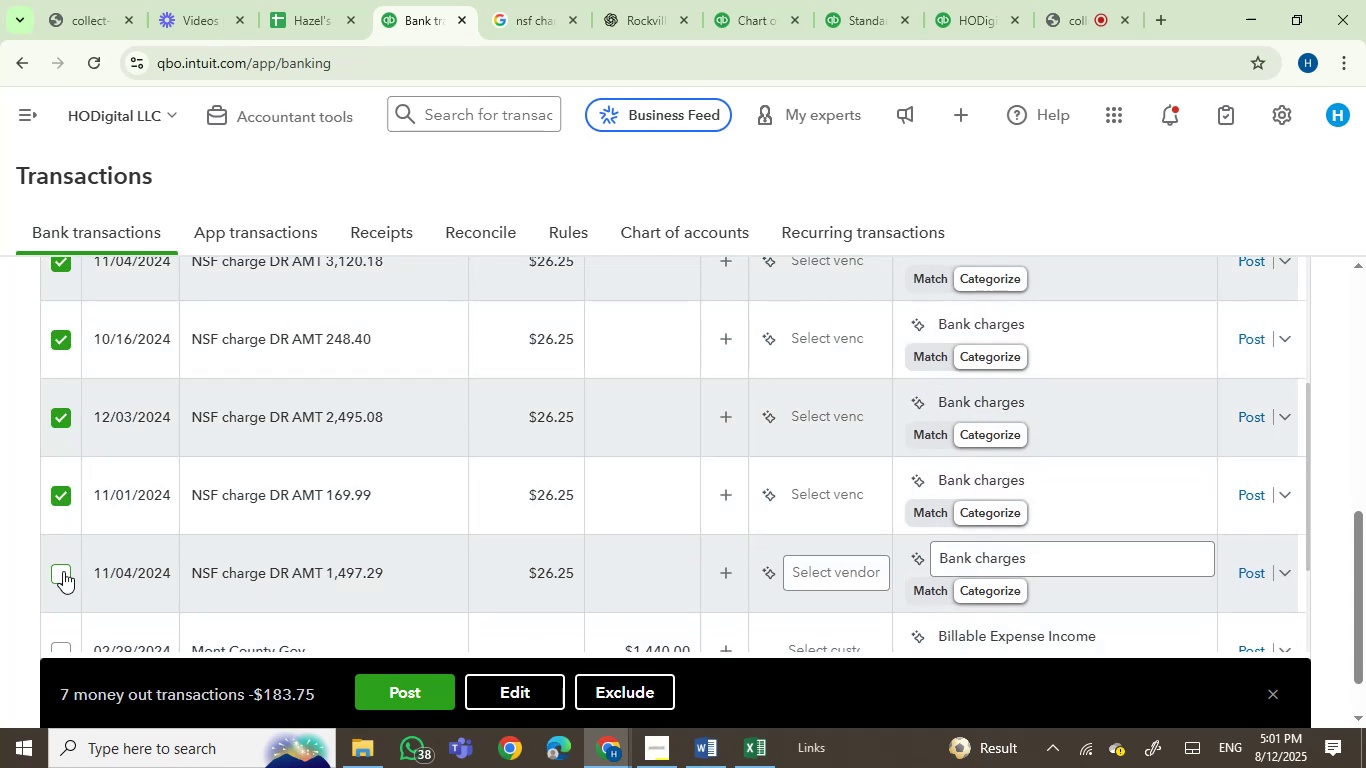 
left_click([63, 571])
 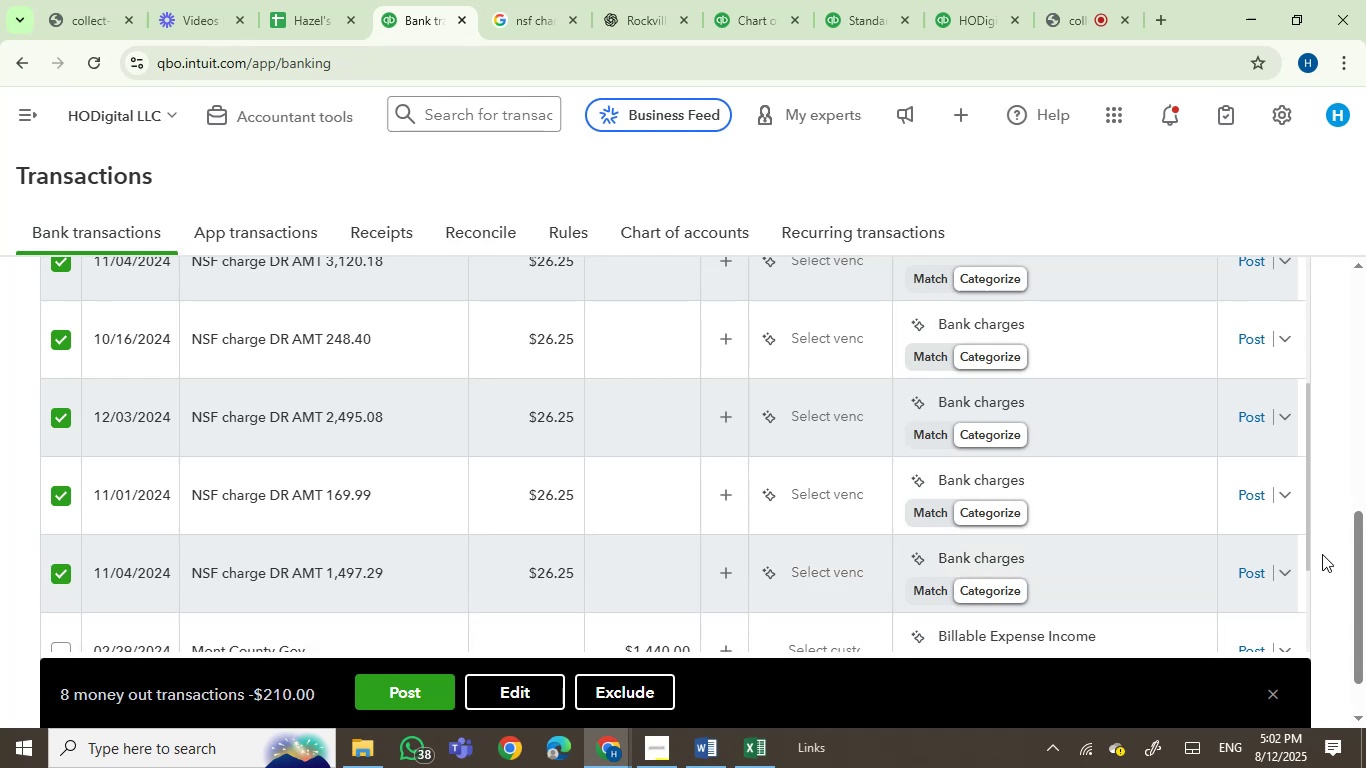 
left_click_drag(start_coordinate=[1307, 542], to_coordinate=[1307, 591])
 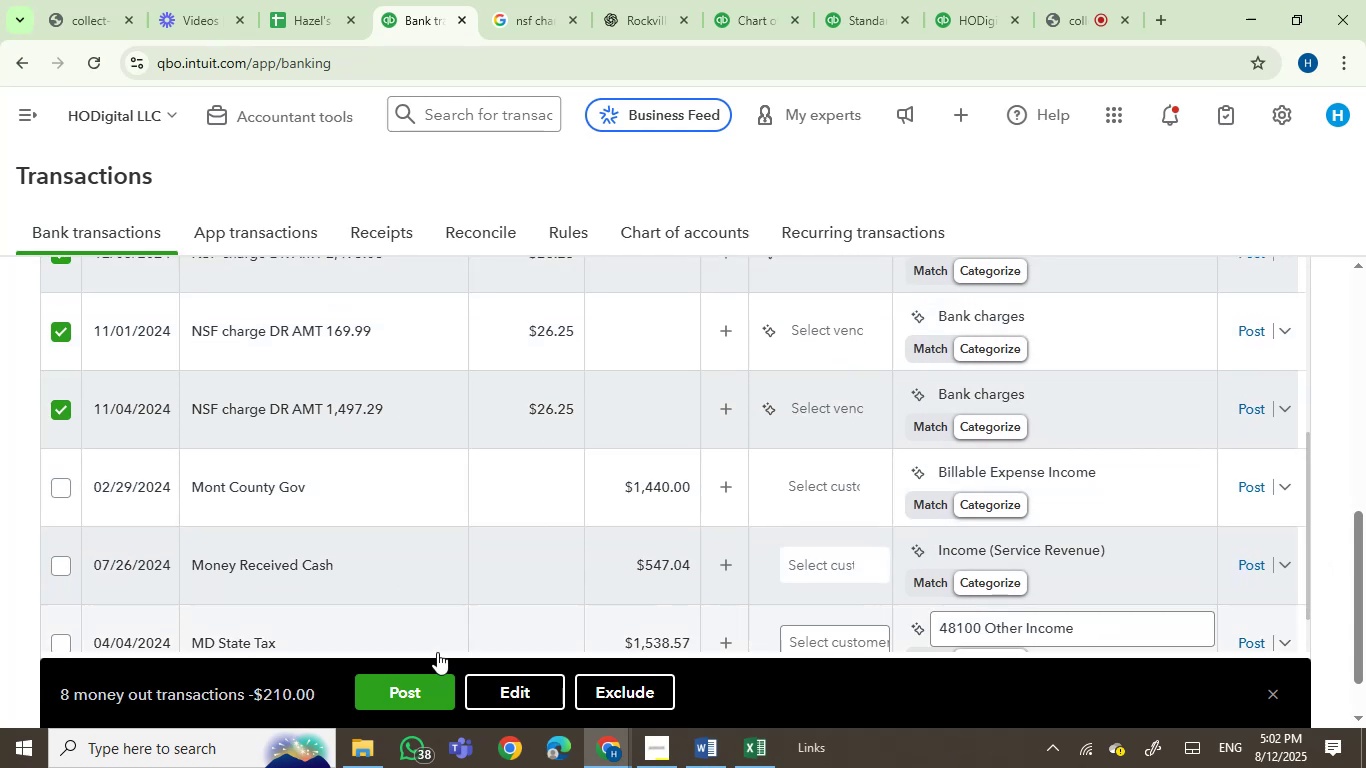 
left_click([420, 697])
 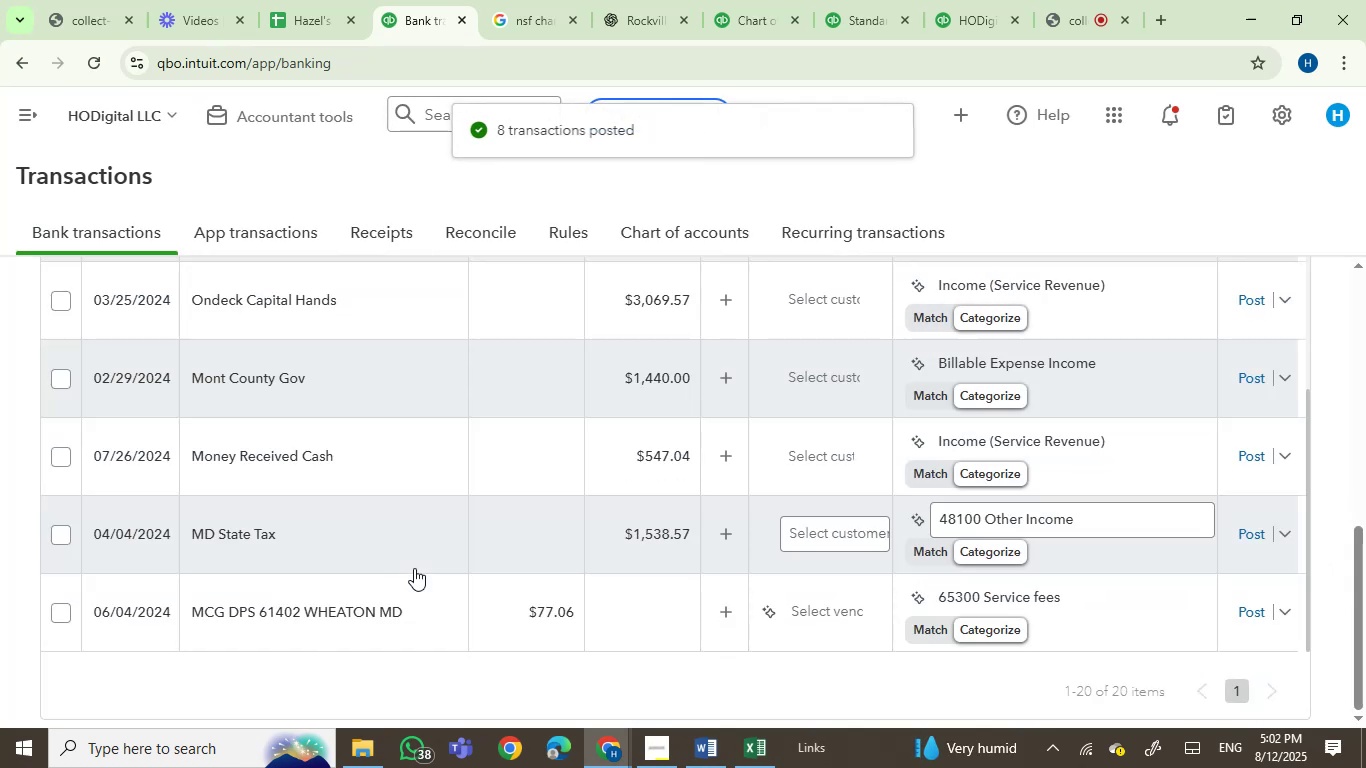 
scroll: coordinate [397, 471], scroll_direction: up, amount: 2.0
 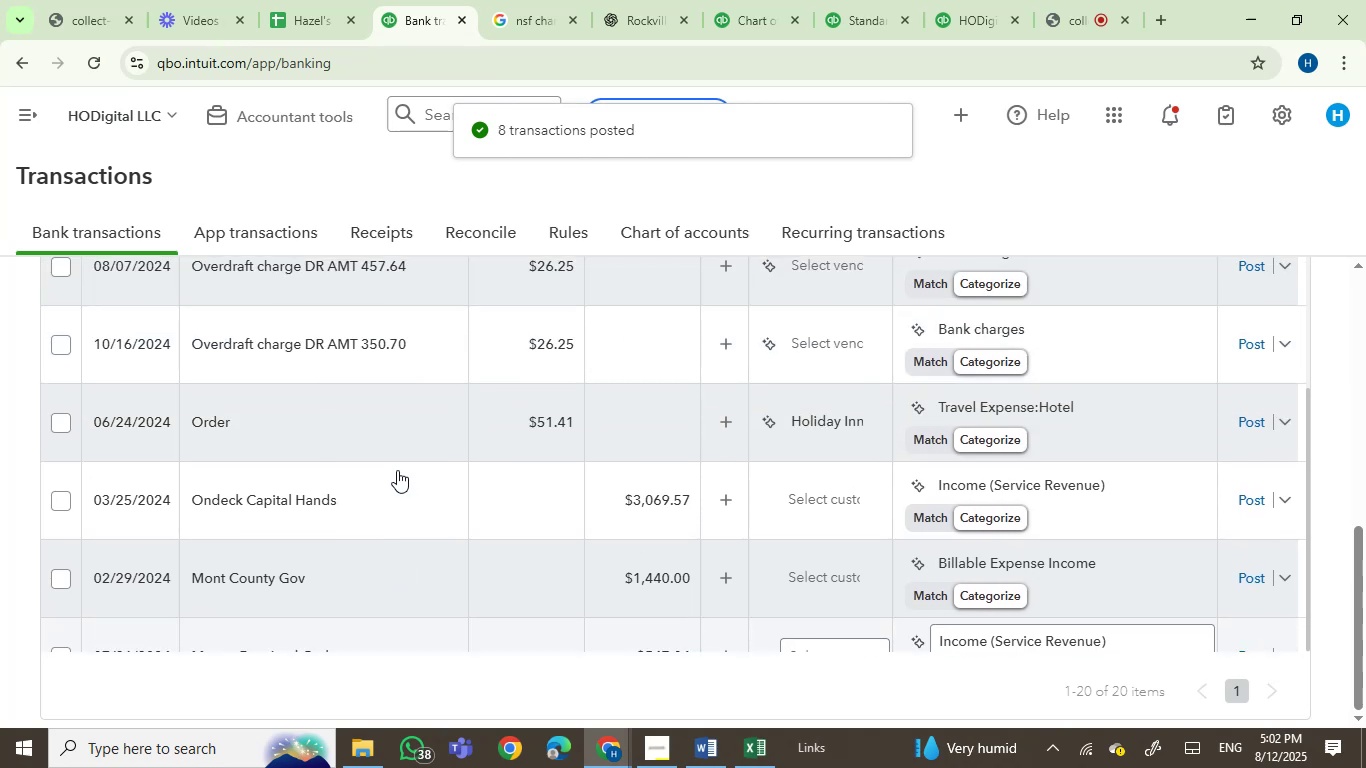 
scroll: coordinate [397, 470], scroll_direction: down, amount: 1.0
 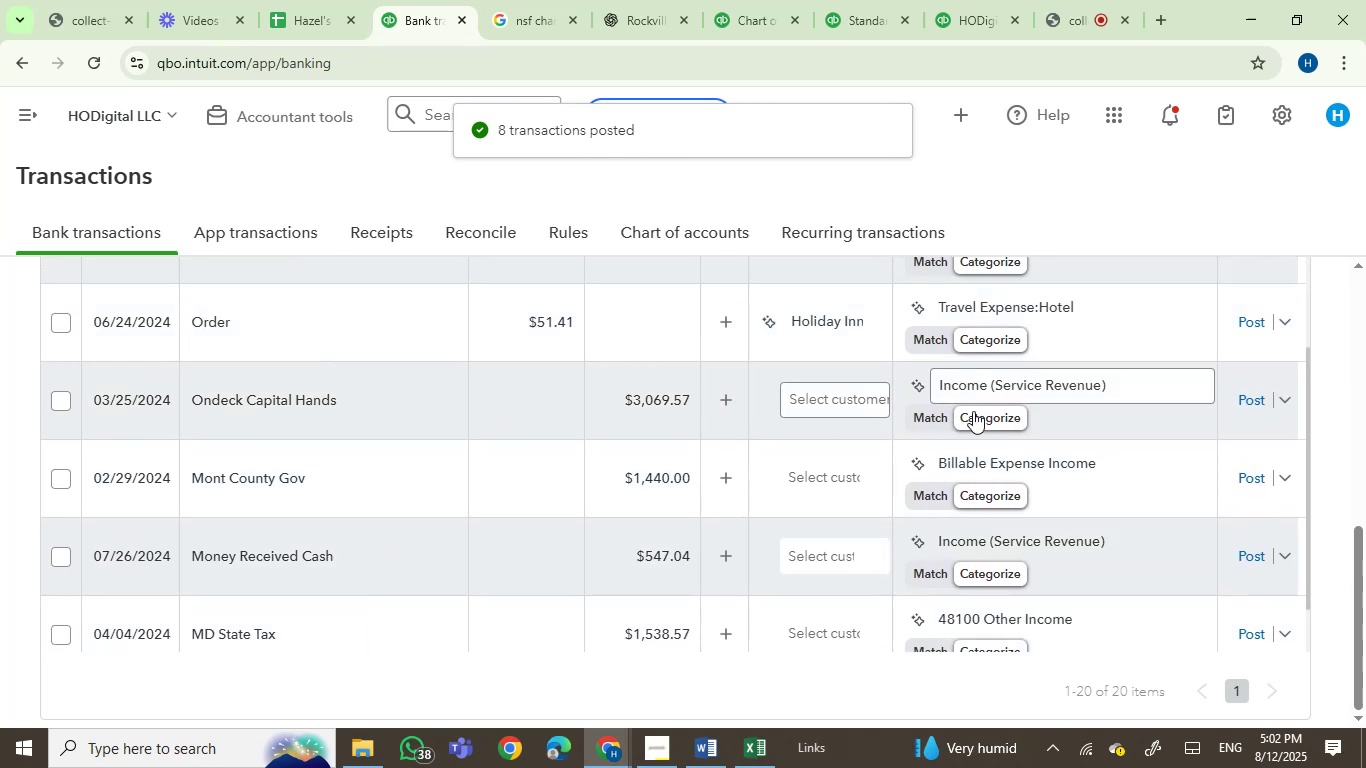 
left_click([835, 401])
 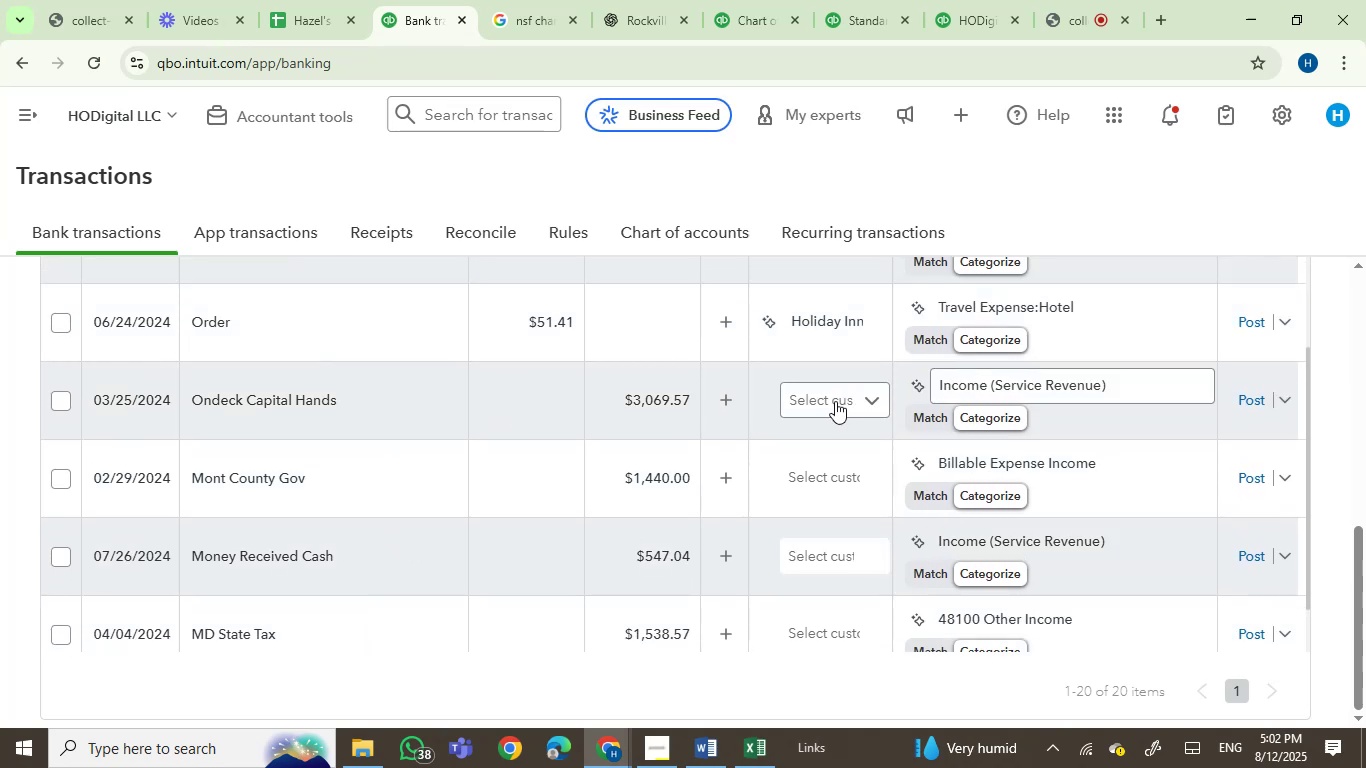 
type(ond)
 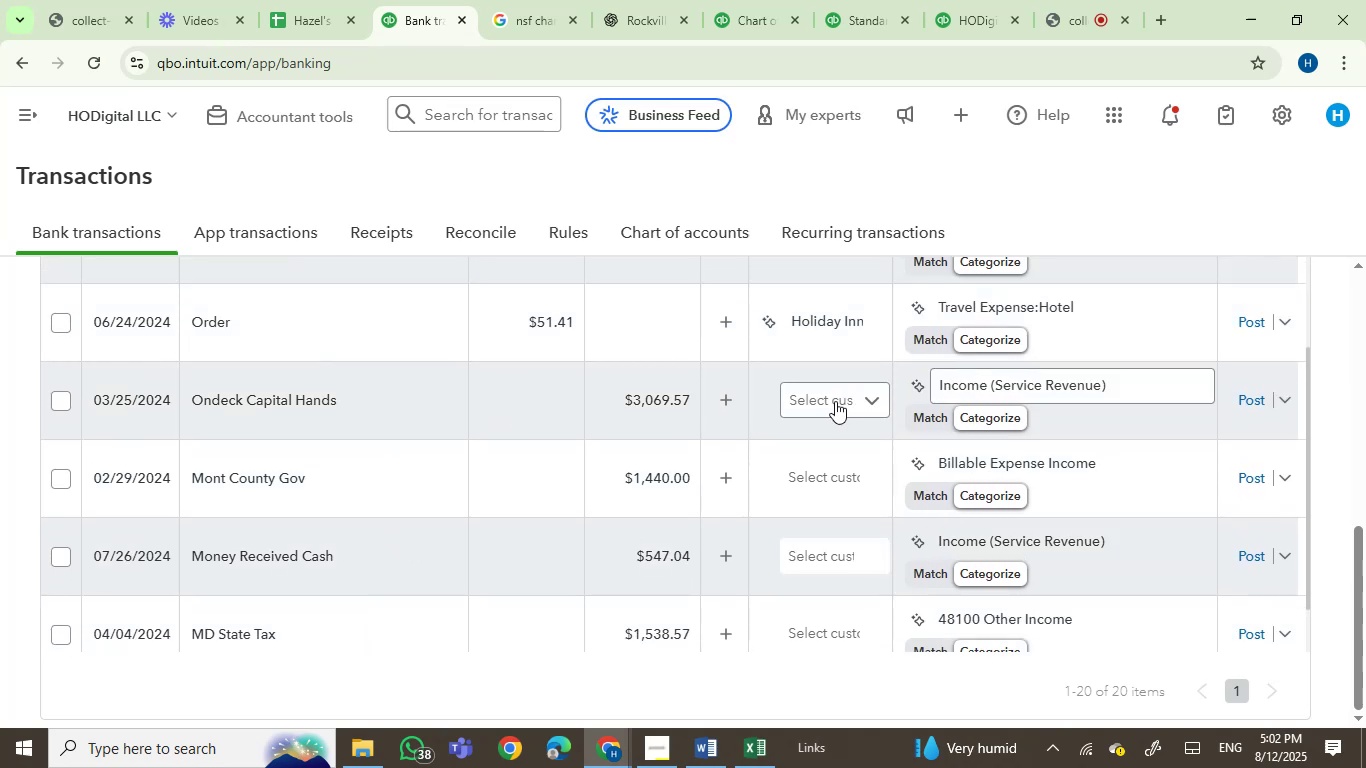 
left_click([835, 401])
 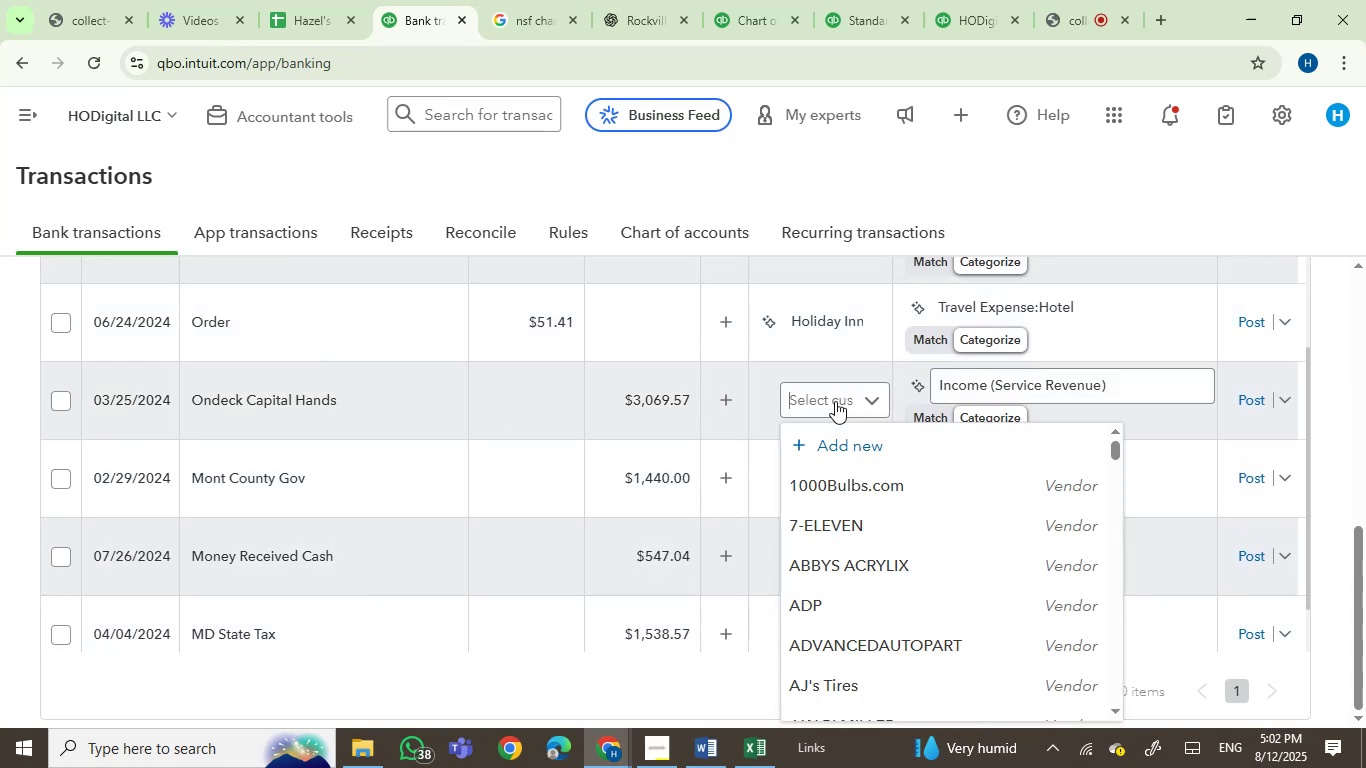 
type(ond)
 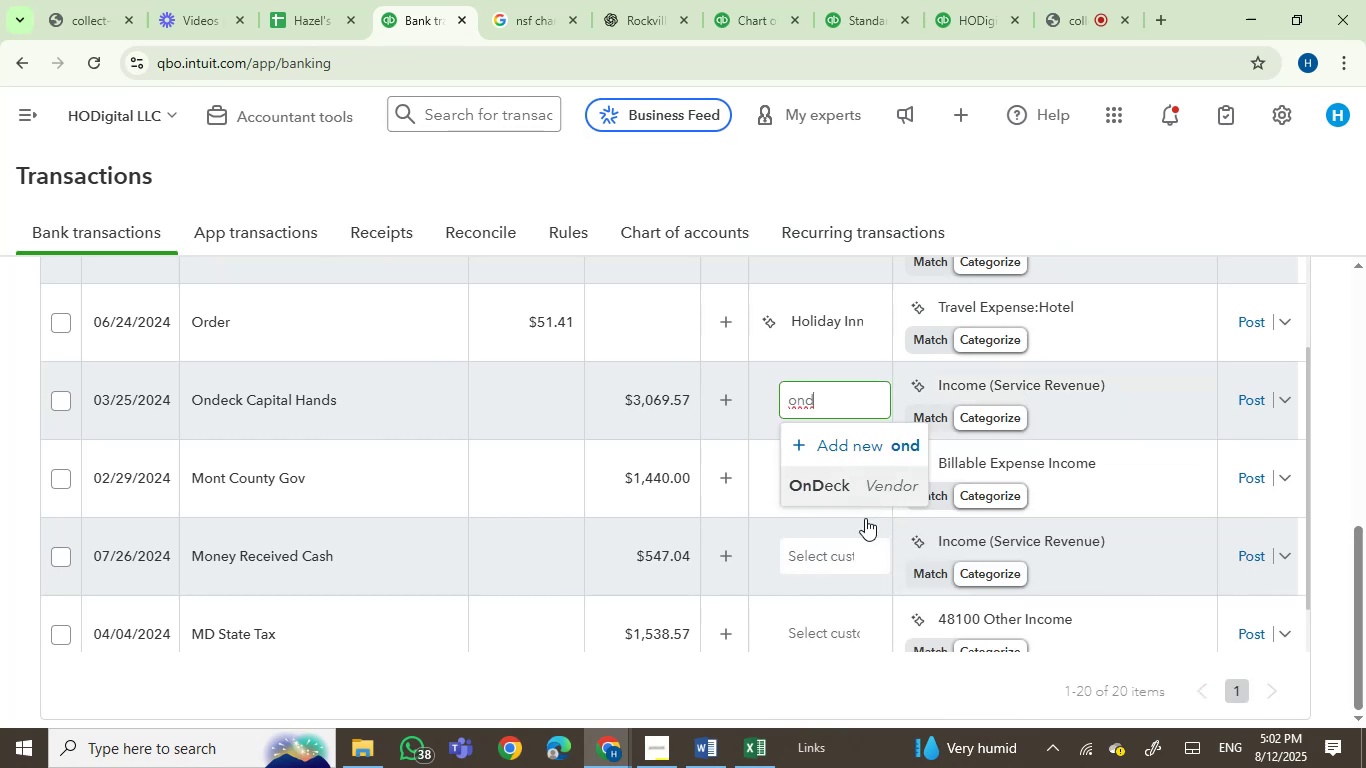 
left_click([872, 490])
 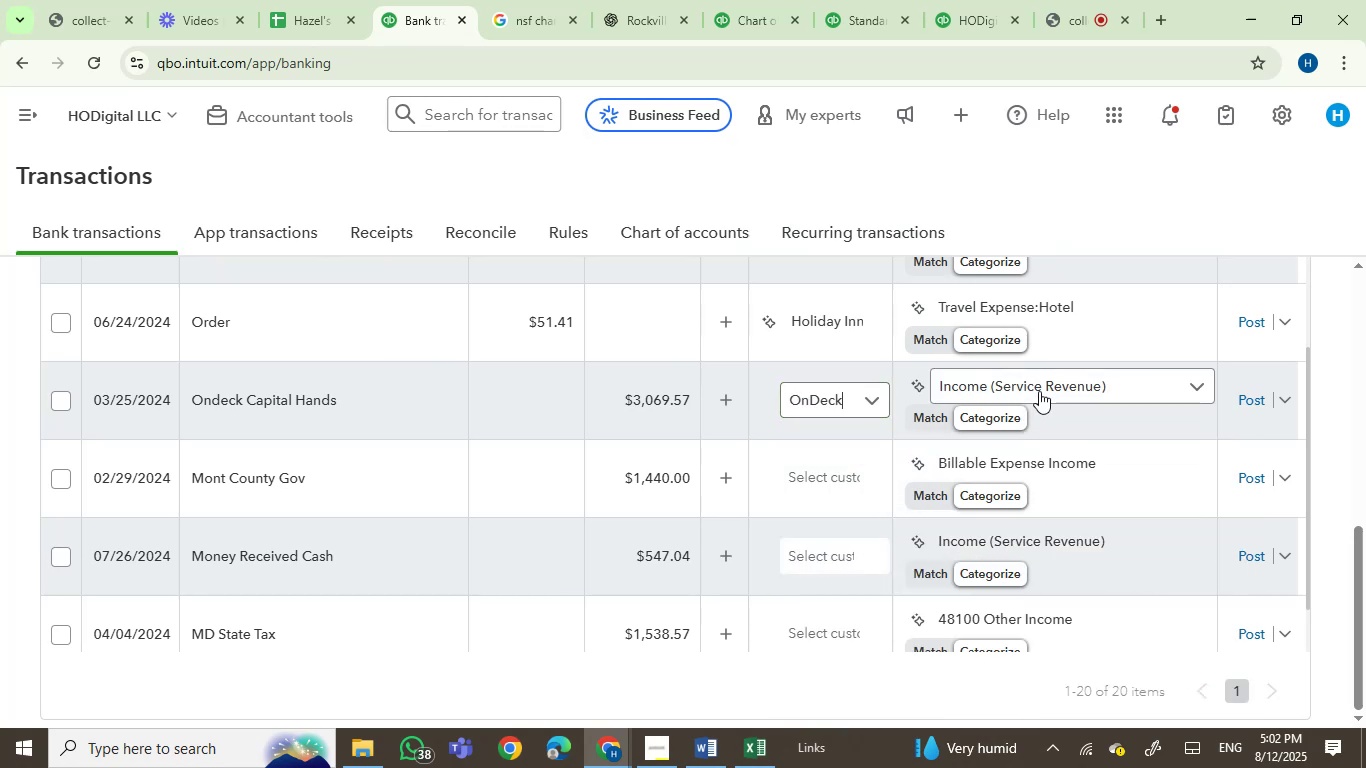 
left_click([1039, 390])
 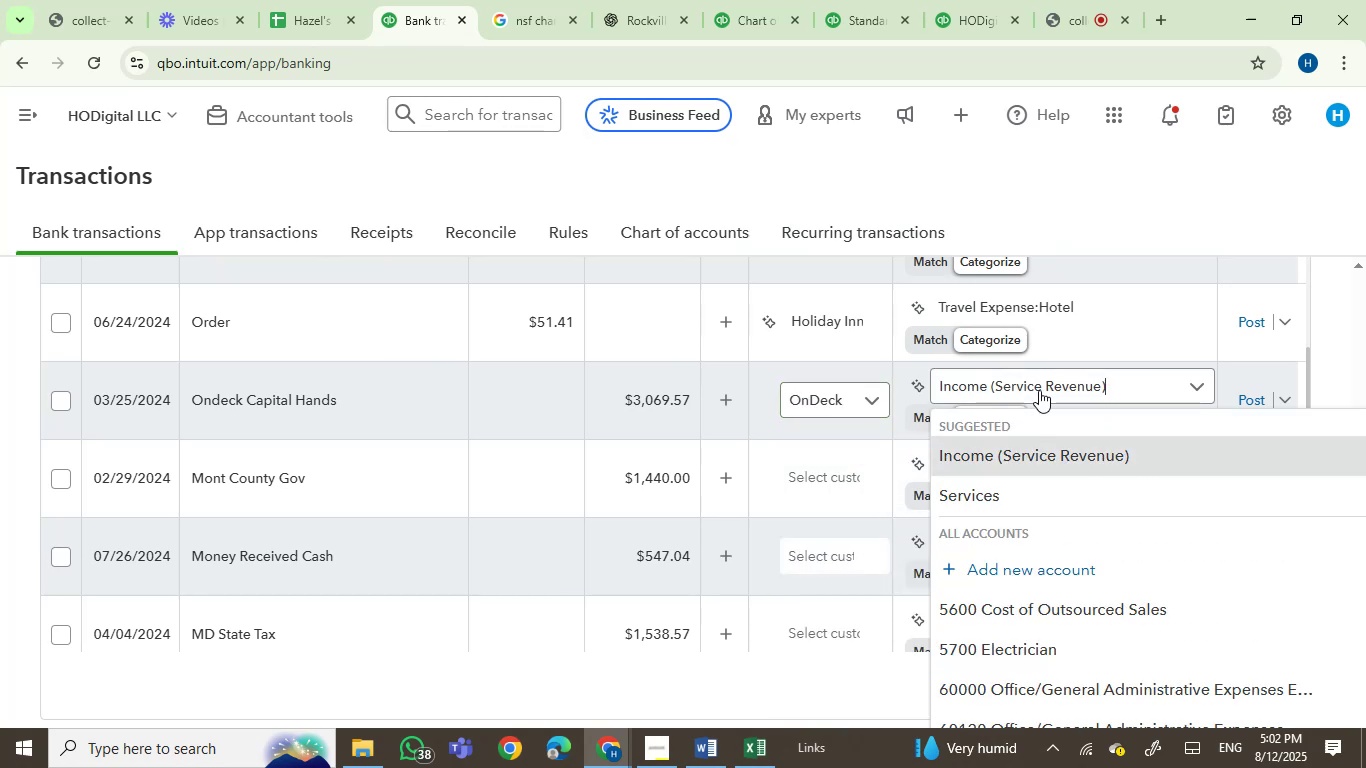 
left_click([1039, 390])
 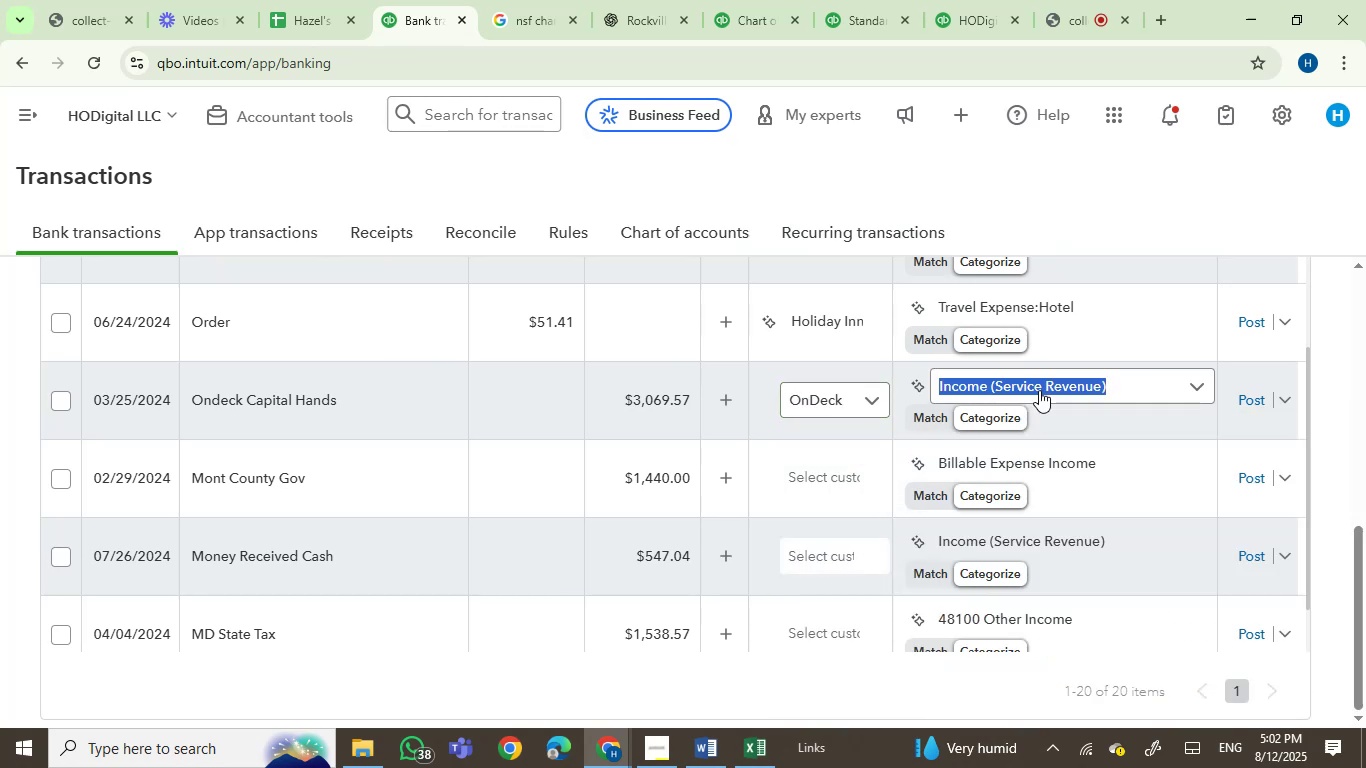 
type(on)
 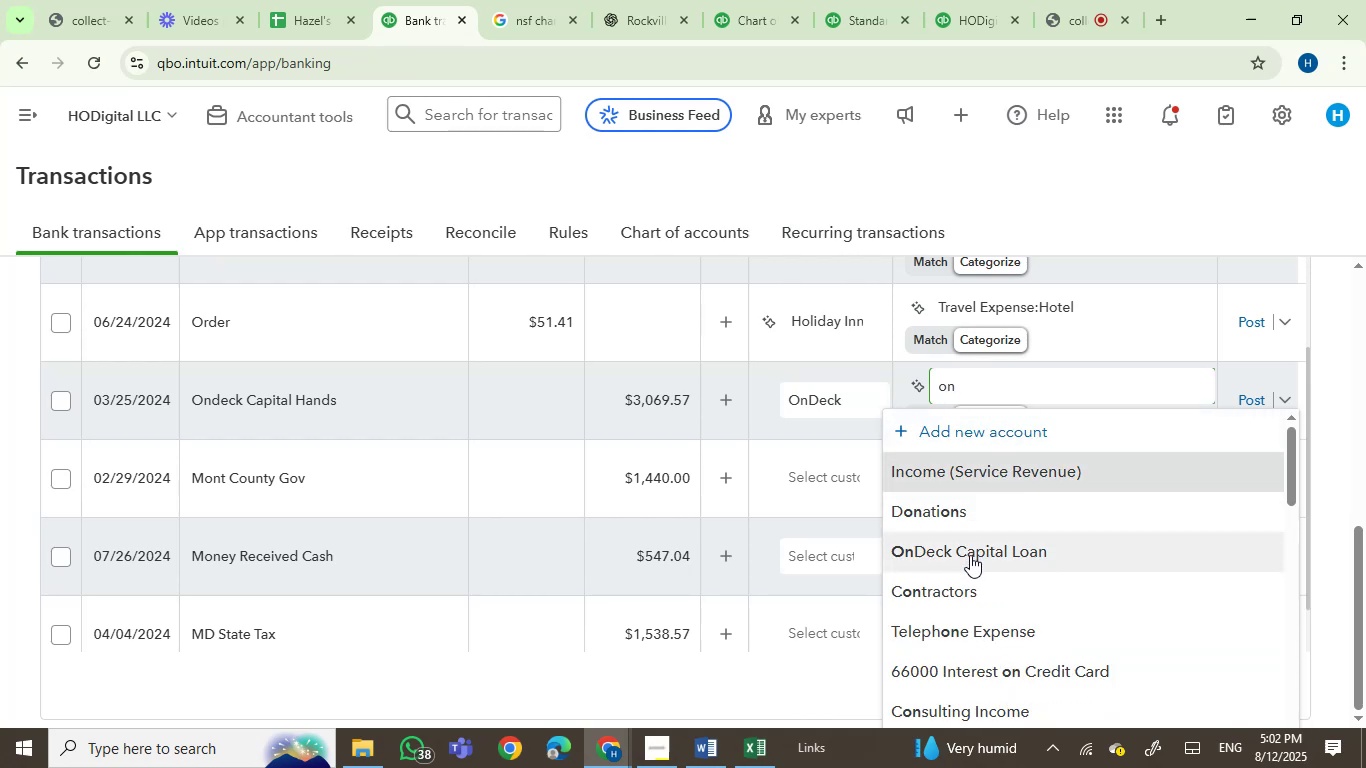 
left_click([970, 555])
 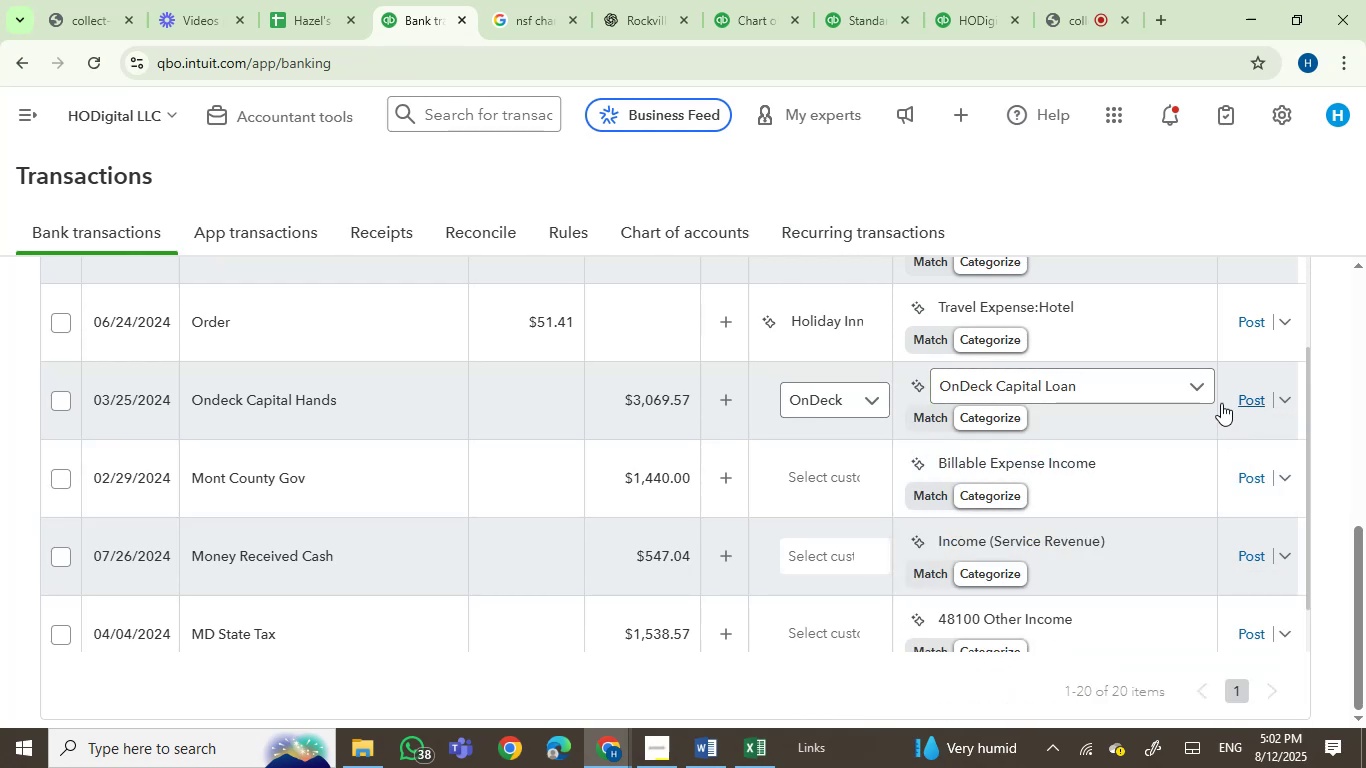 
mouse_move([269, 398])
 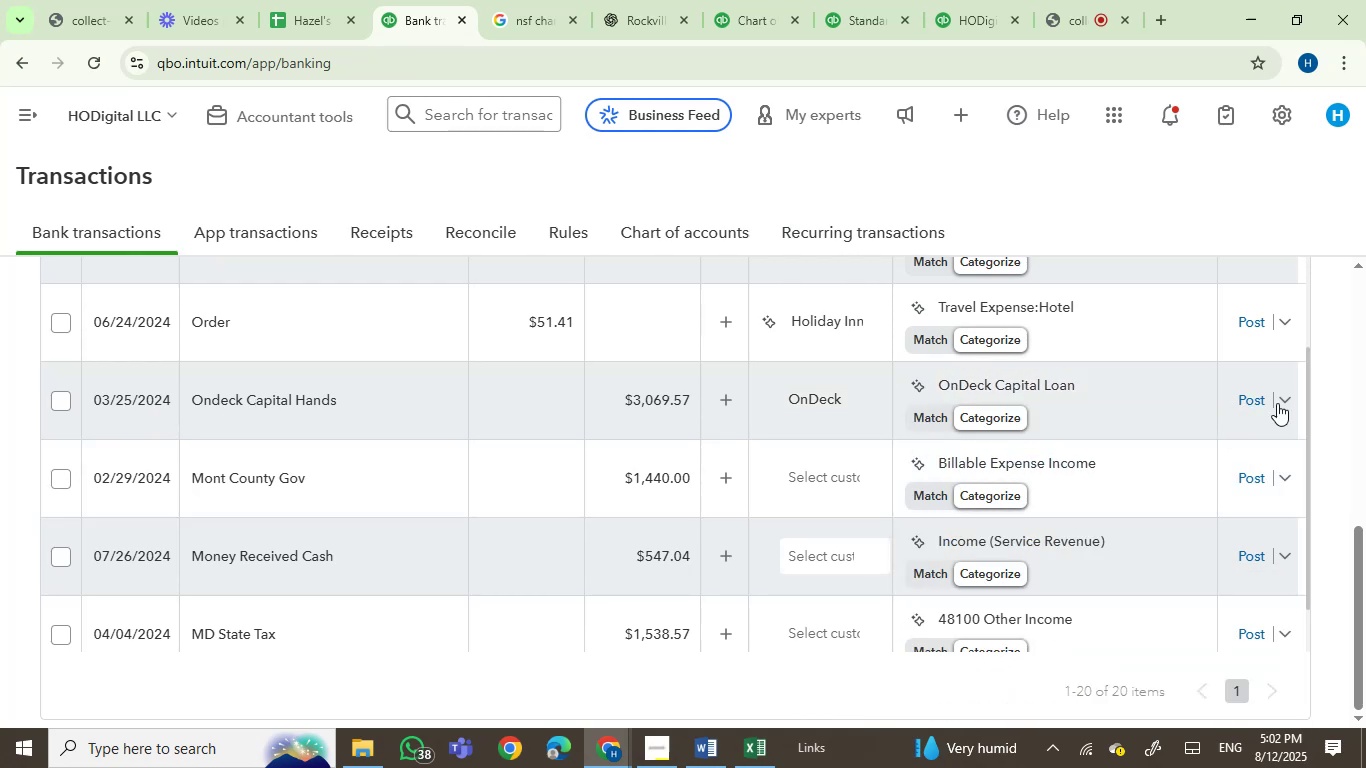 
left_click([1263, 405])
 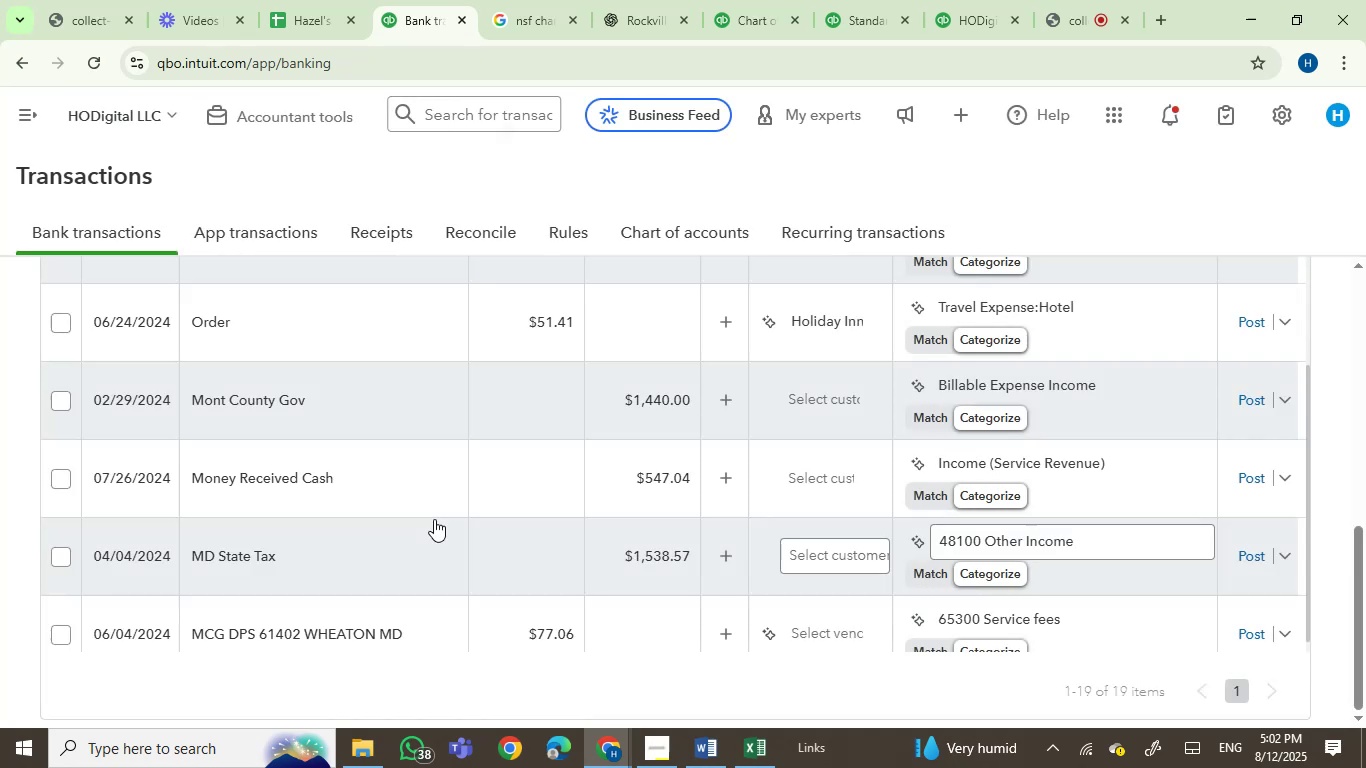 
scroll: coordinate [434, 518], scroll_direction: down, amount: 1.0
 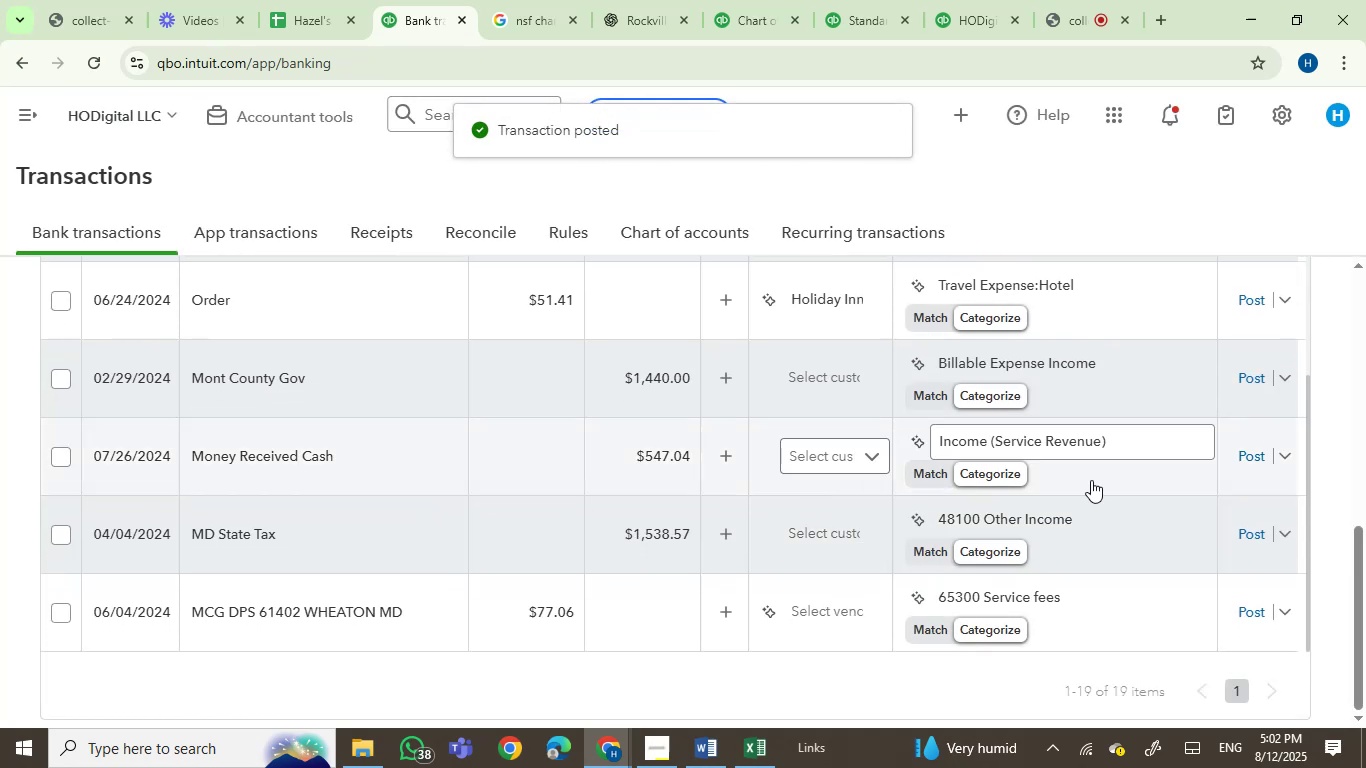 
left_click_drag(start_coordinate=[1308, 511], to_coordinate=[1303, 408])
 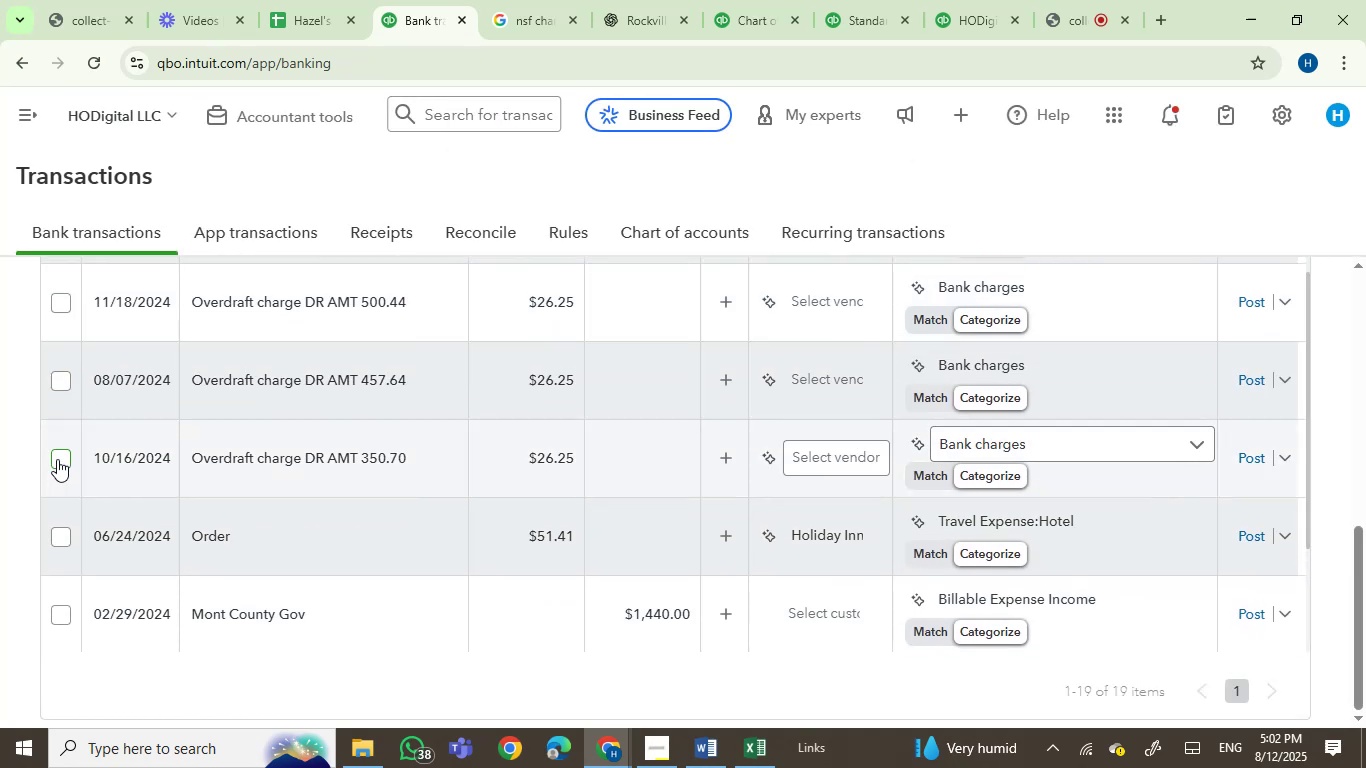 
left_click([60, 454])
 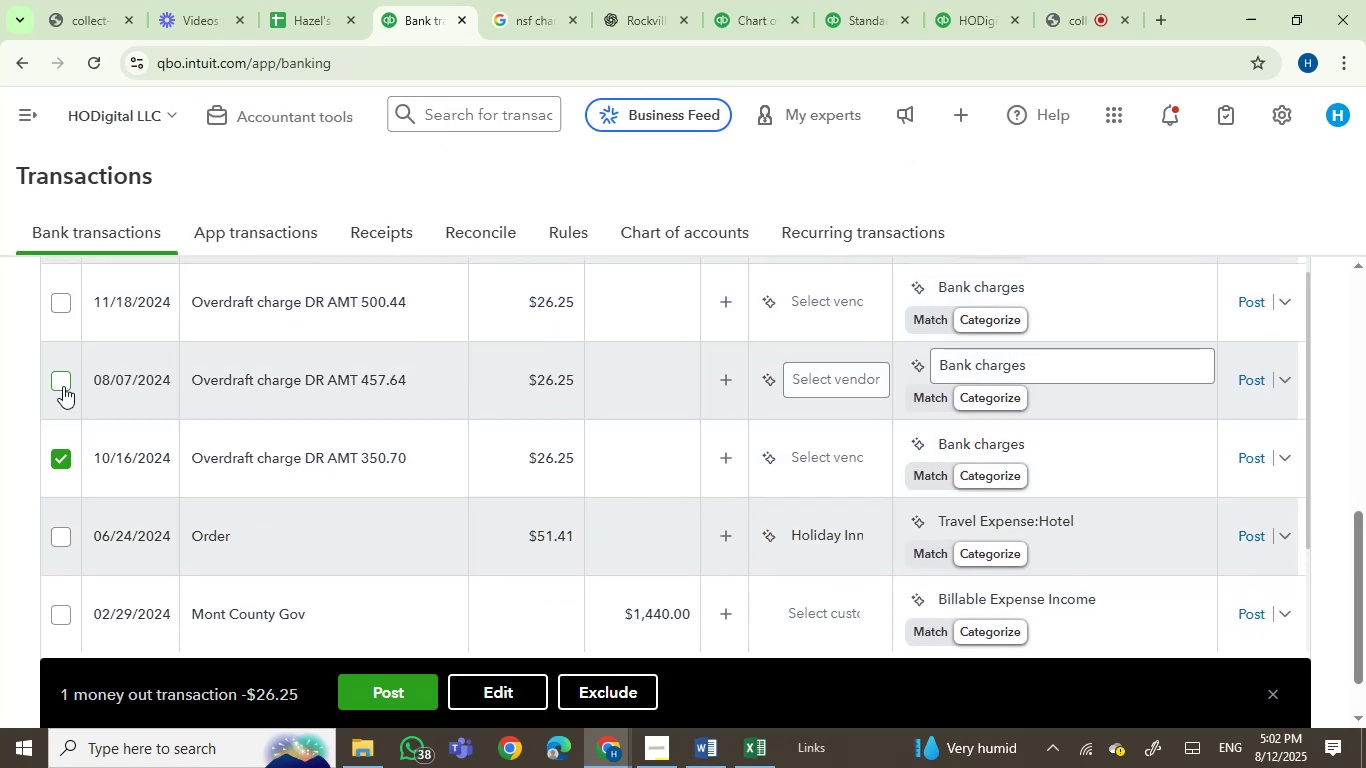 
left_click([63, 383])
 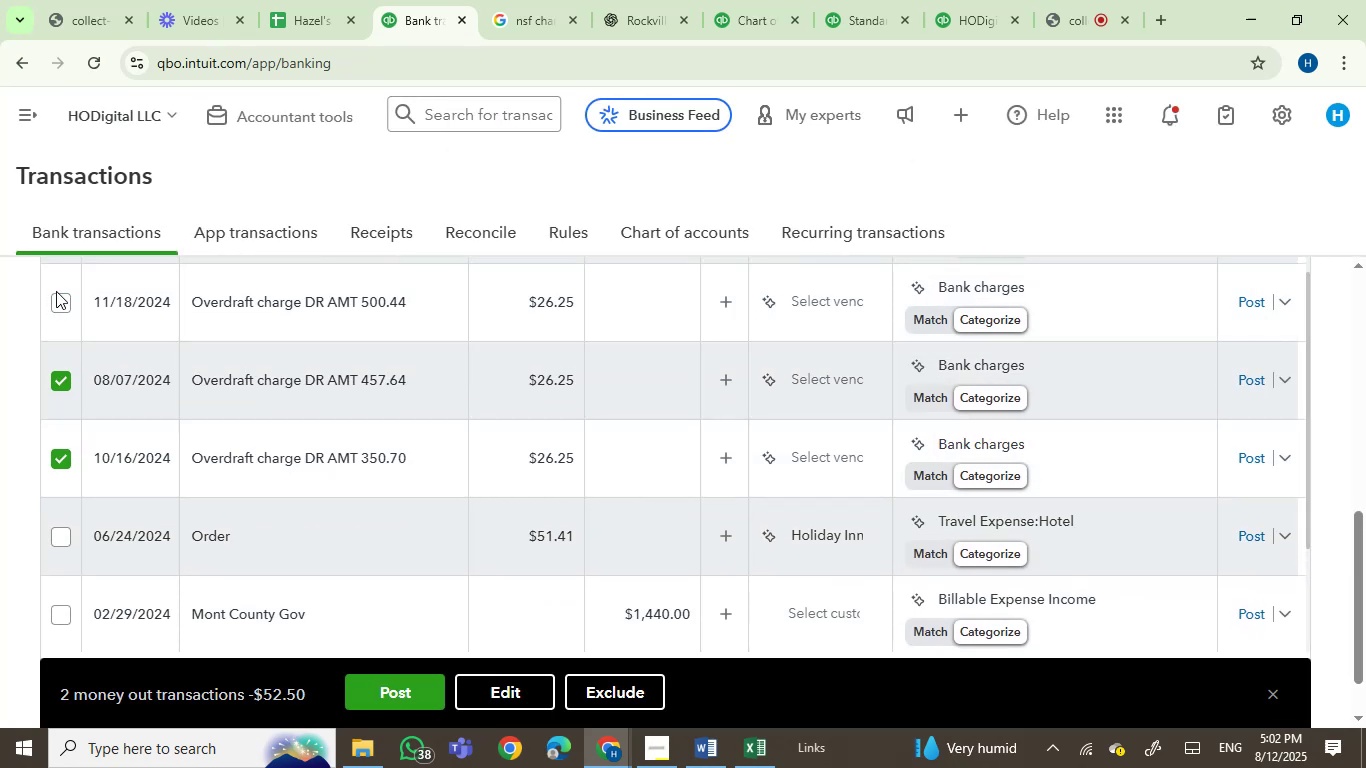 
left_click([61, 305])
 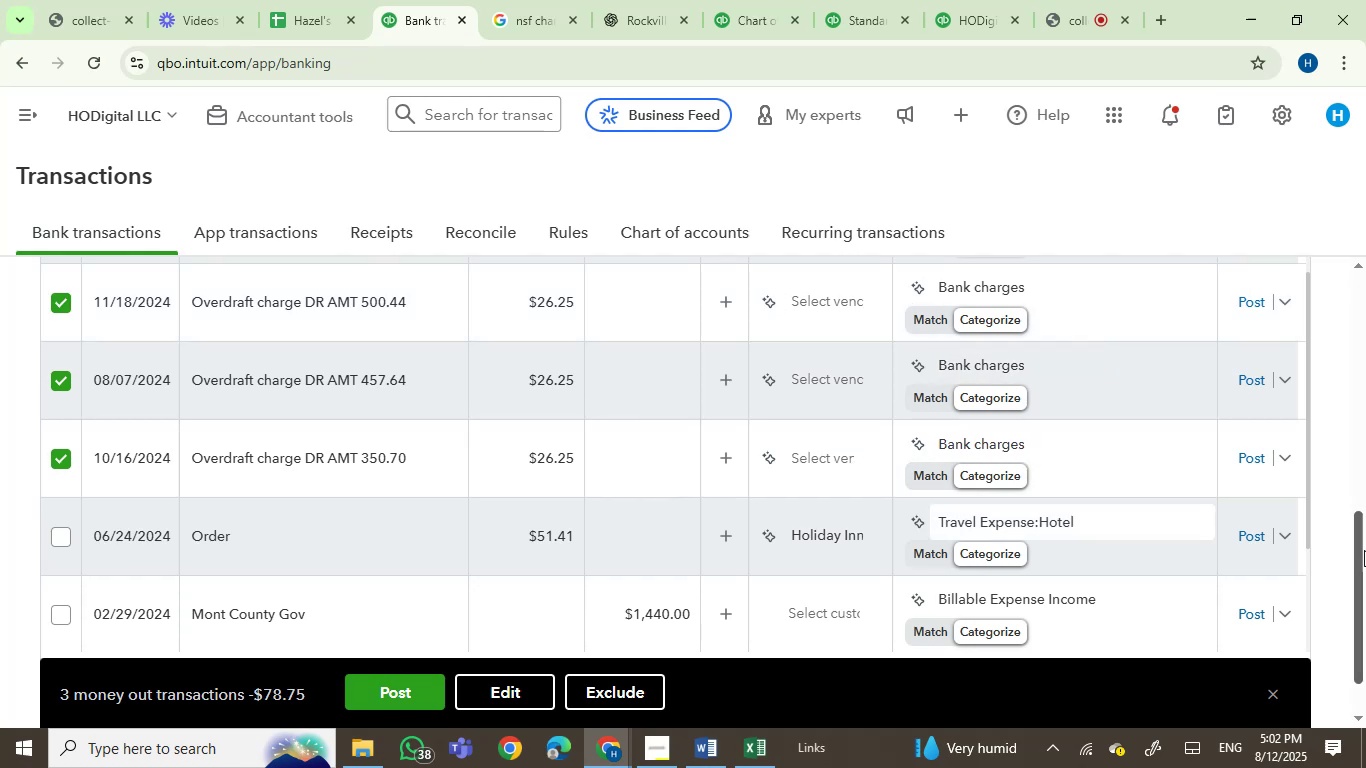 
left_click_drag(start_coordinate=[1360, 558], to_coordinate=[1365, 512])
 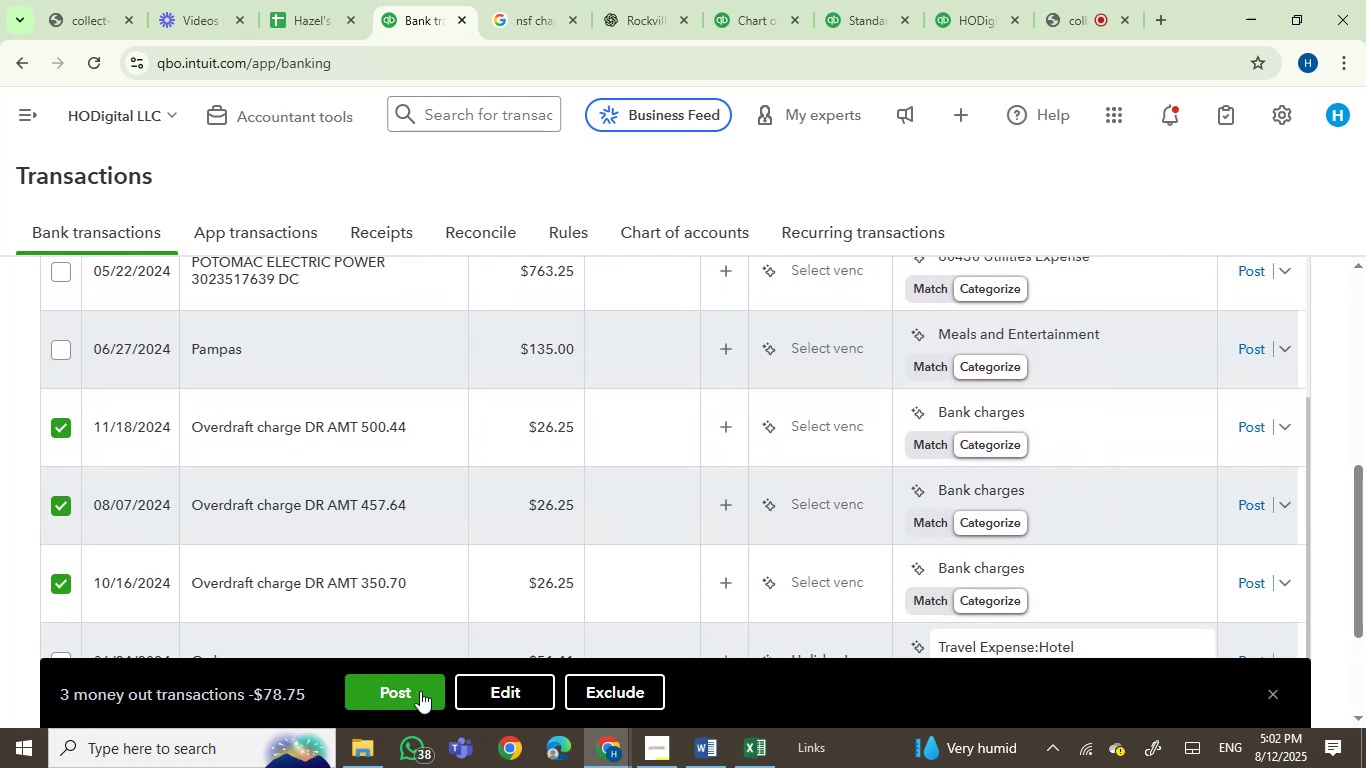 
left_click([418, 692])
 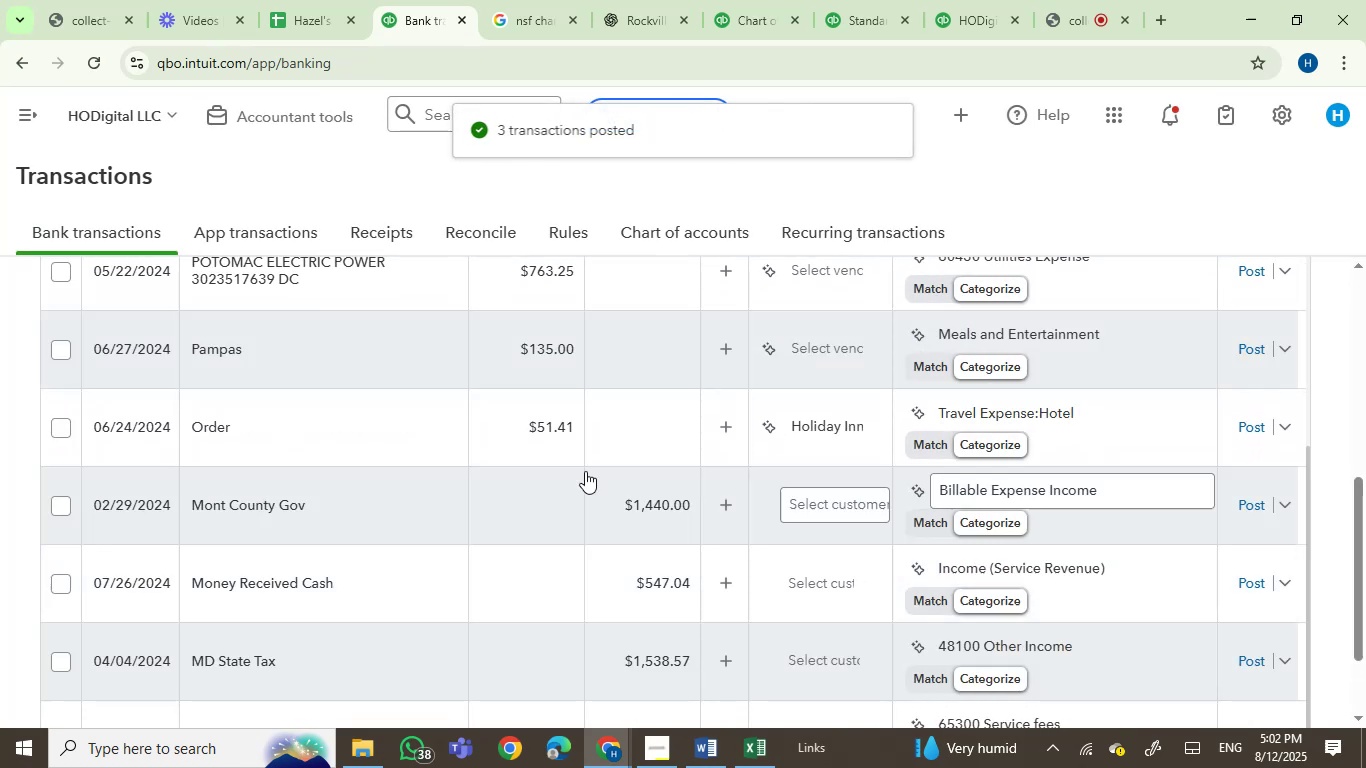 
left_click([289, 368])
 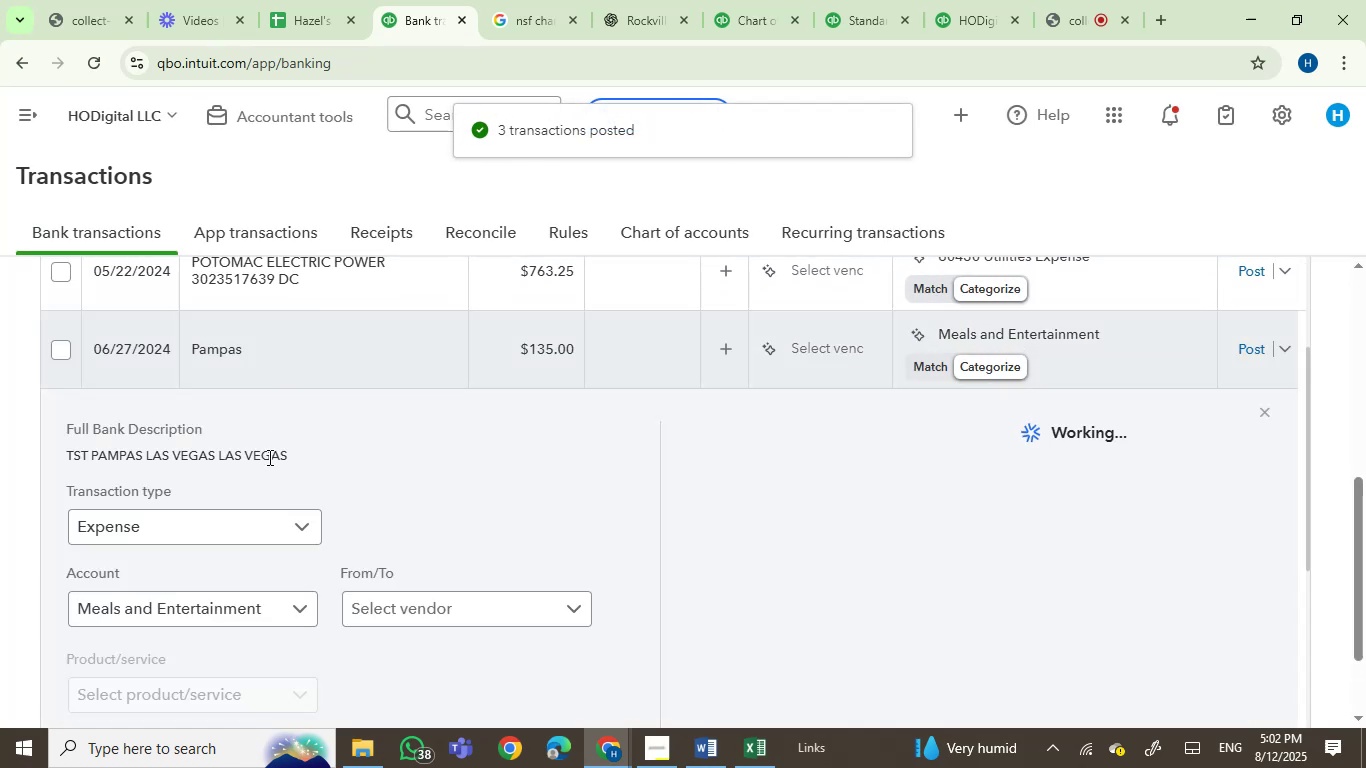 
left_click_drag(start_coordinate=[298, 453], to_coordinate=[69, 446])
 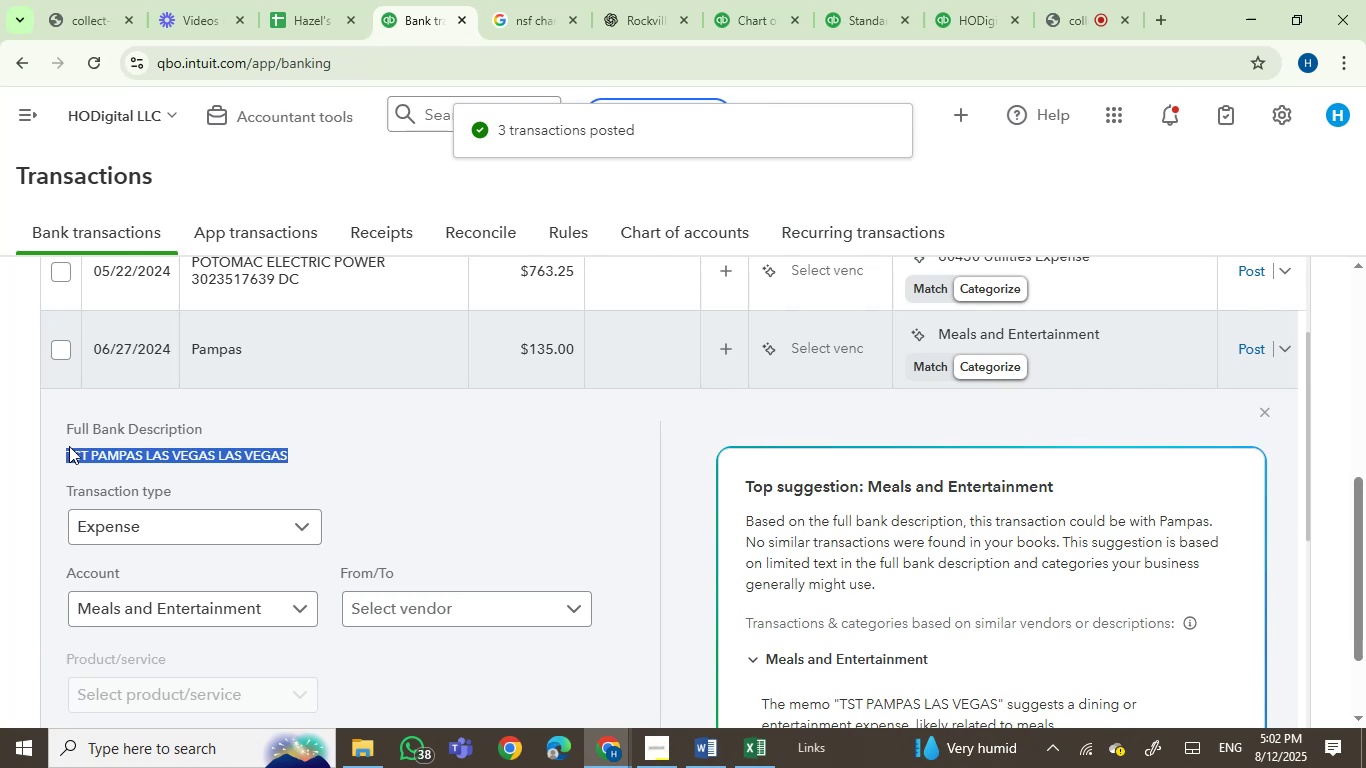 
key(Control+C)
 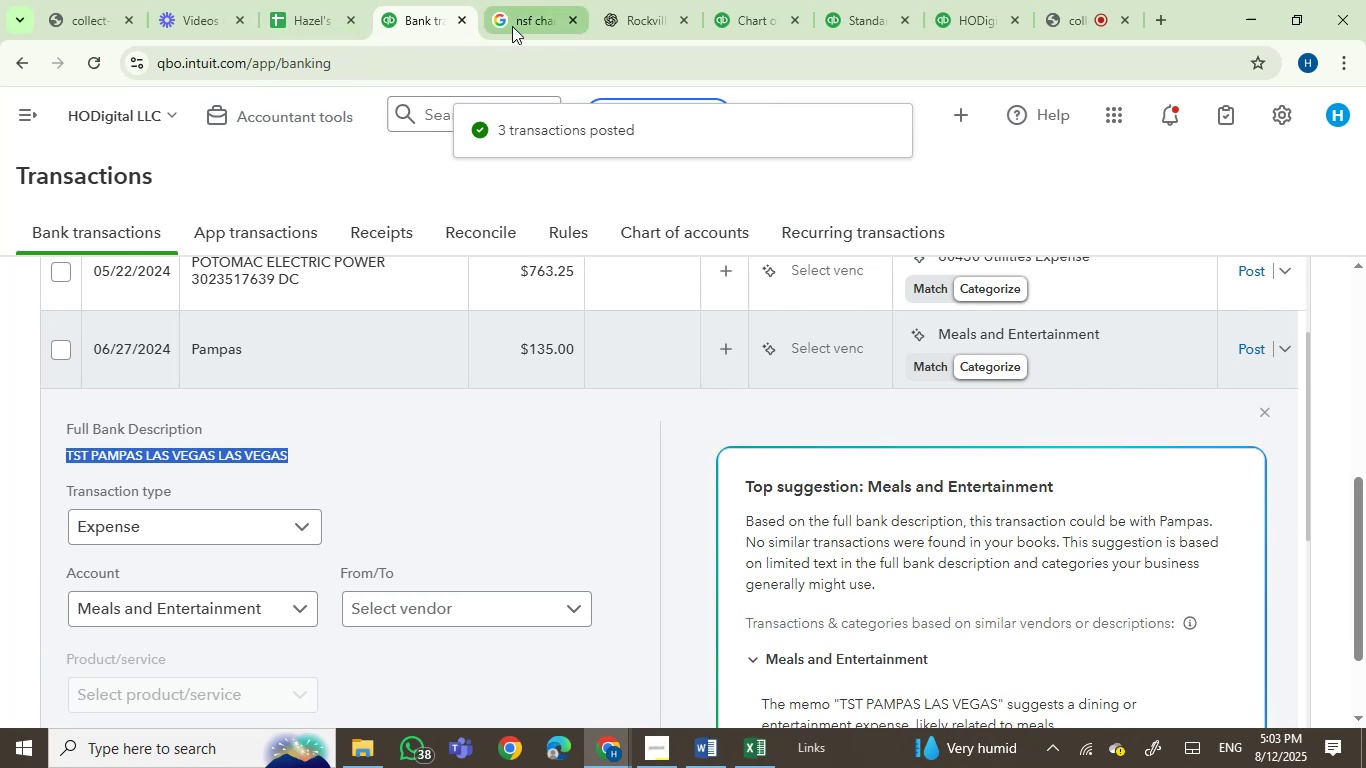 
double_click([512, 54])
 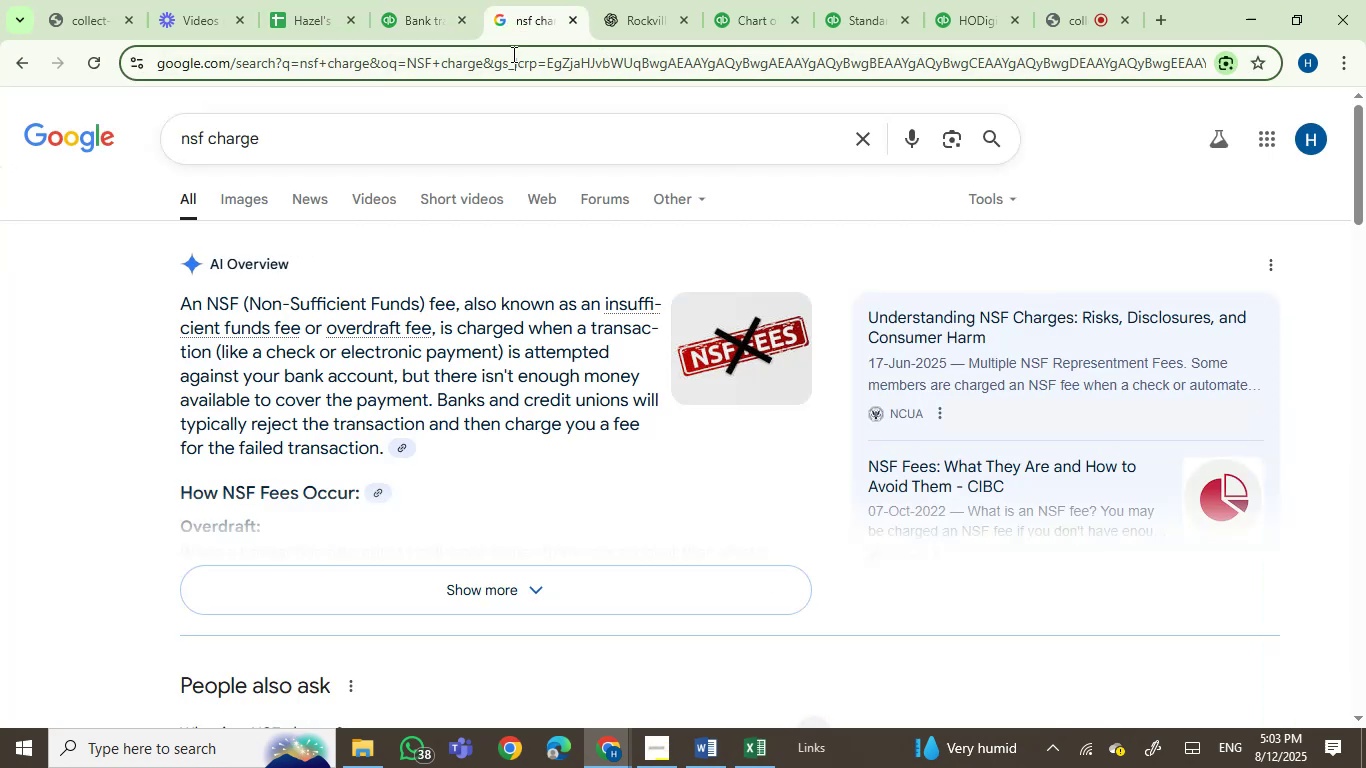 
key(Control+V)
 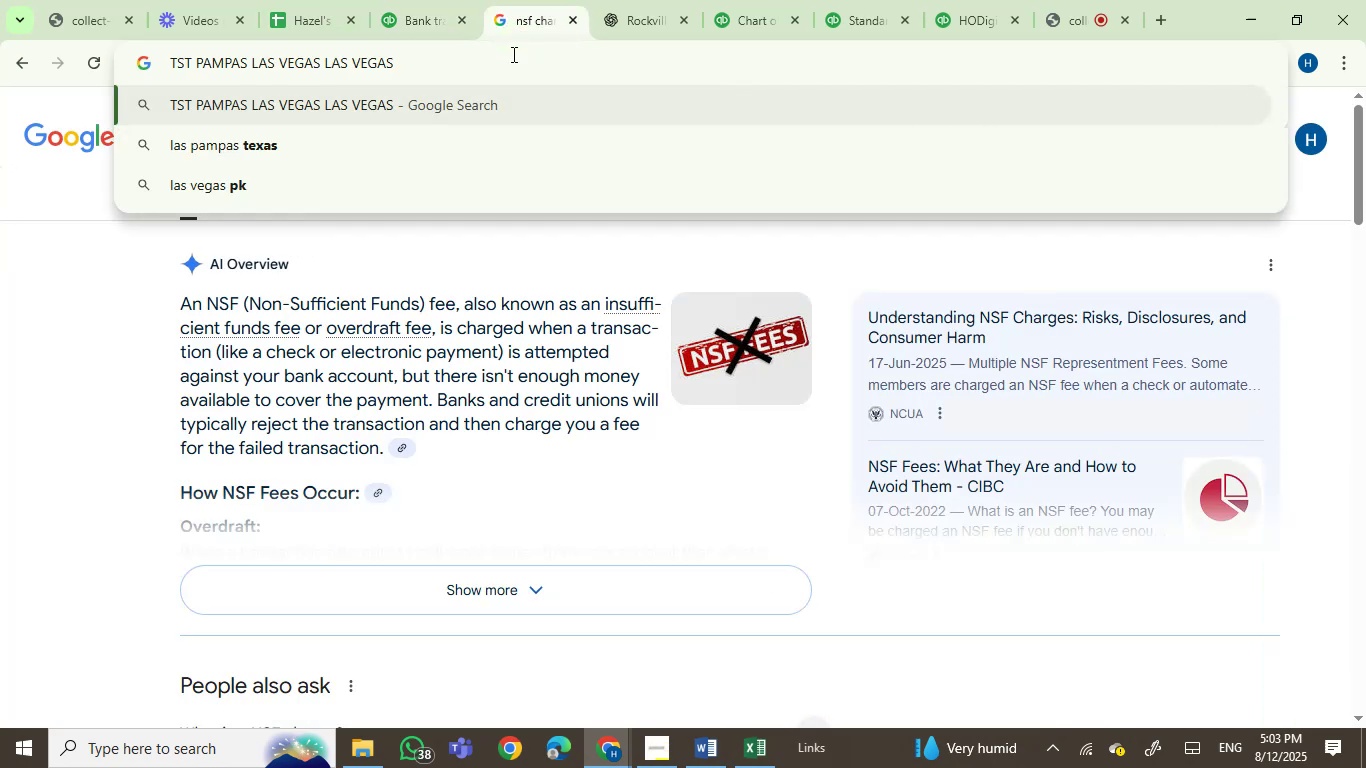 
key(Enter)
 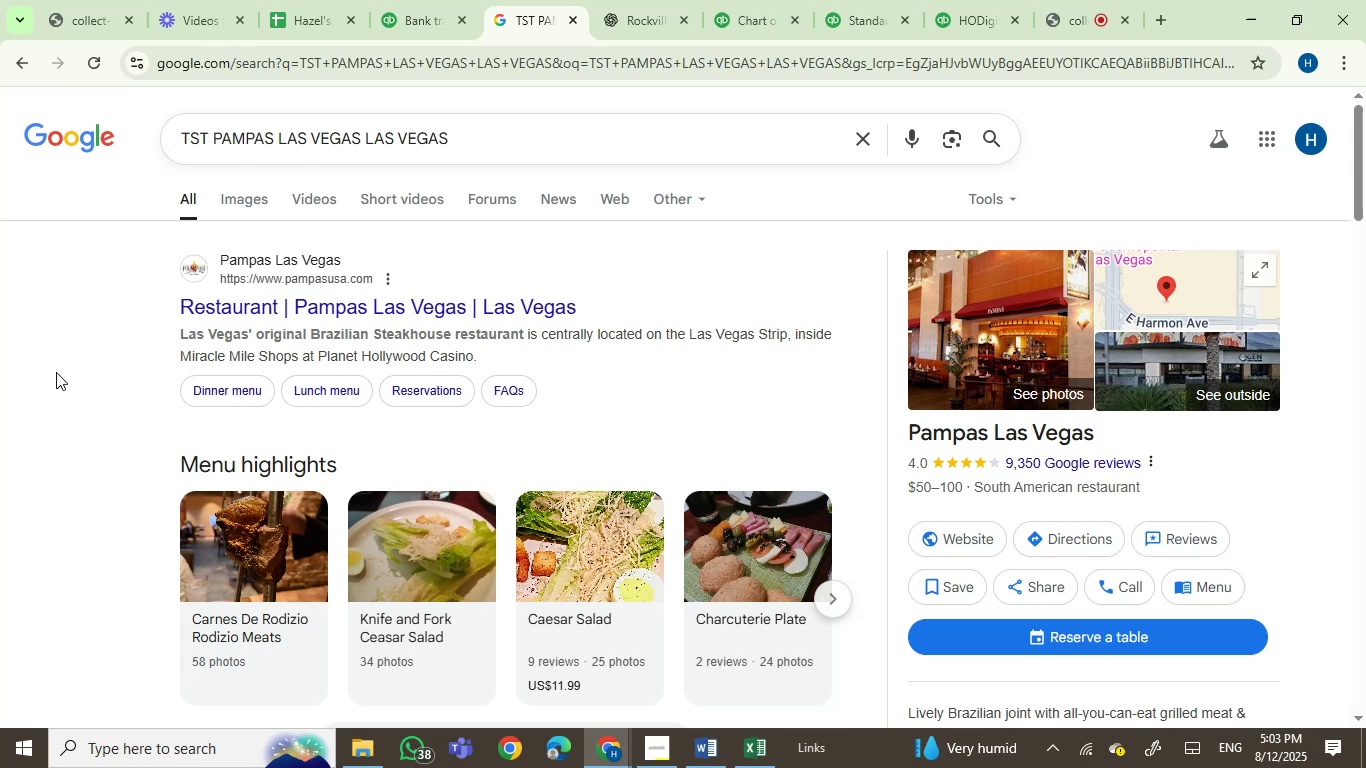 
wait(11.9)
 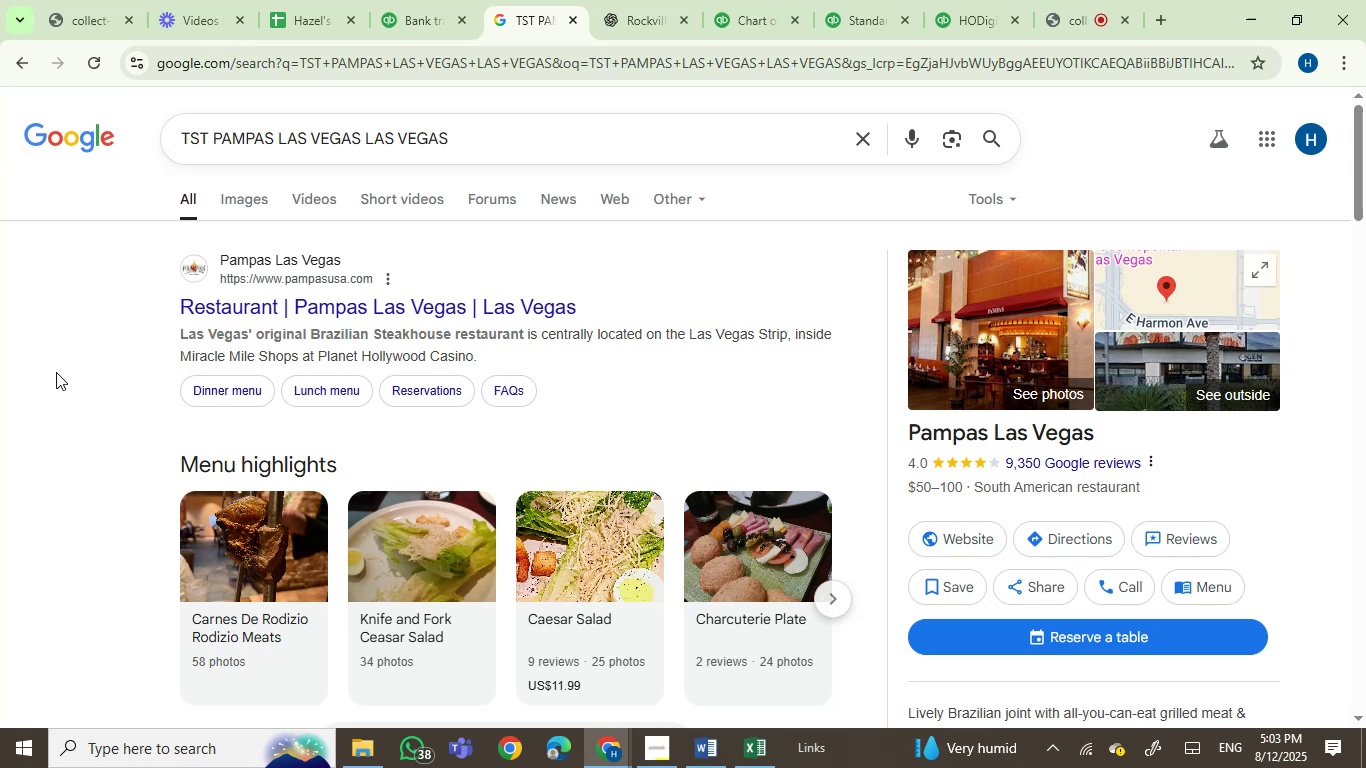 
left_click([423, 12])
 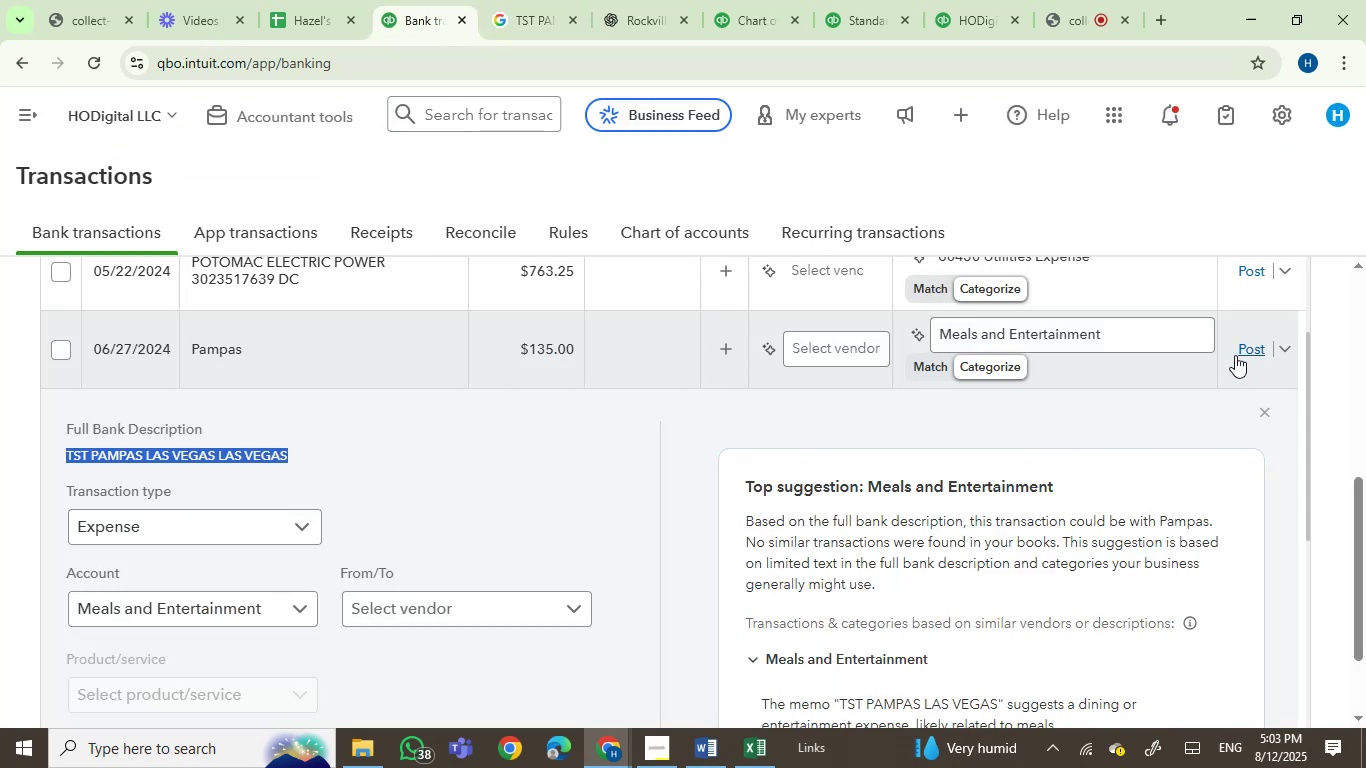 
left_click([539, 0])
 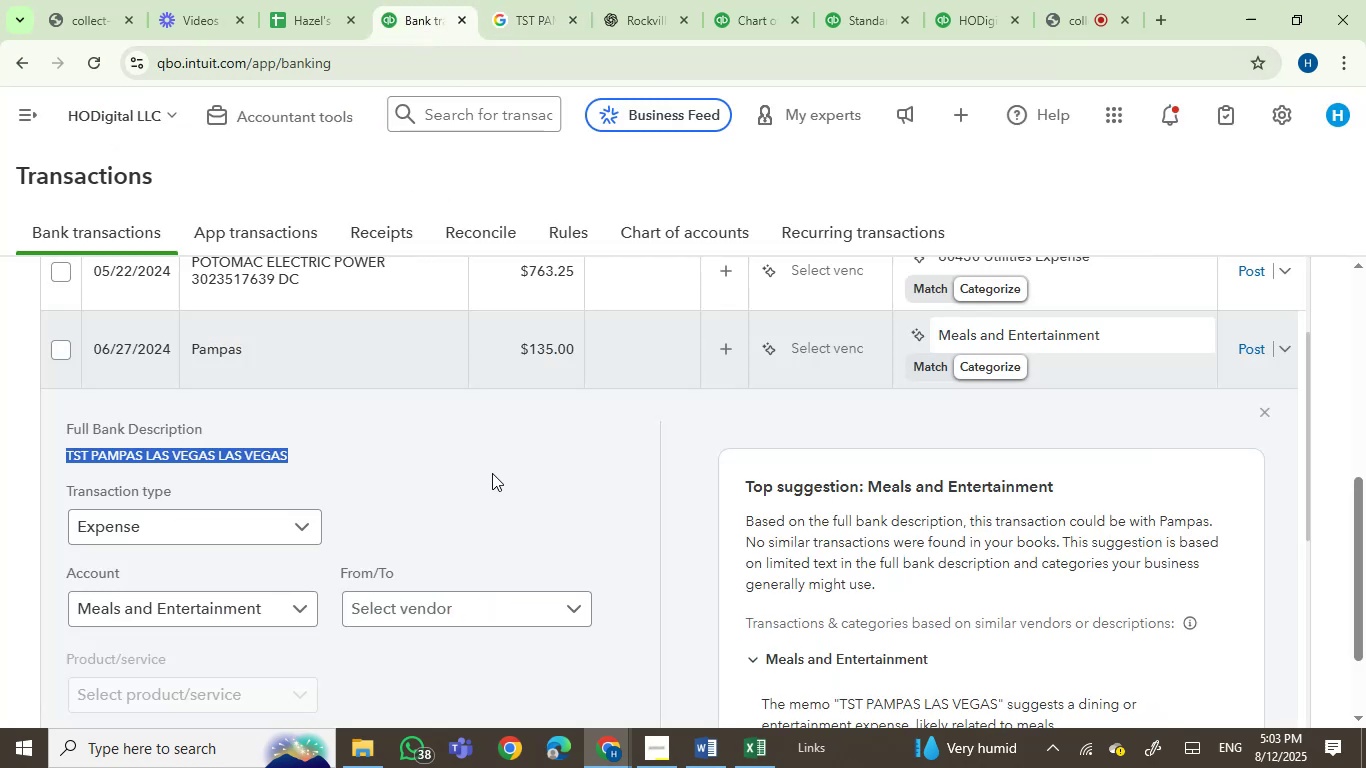 
left_click([846, 342])
 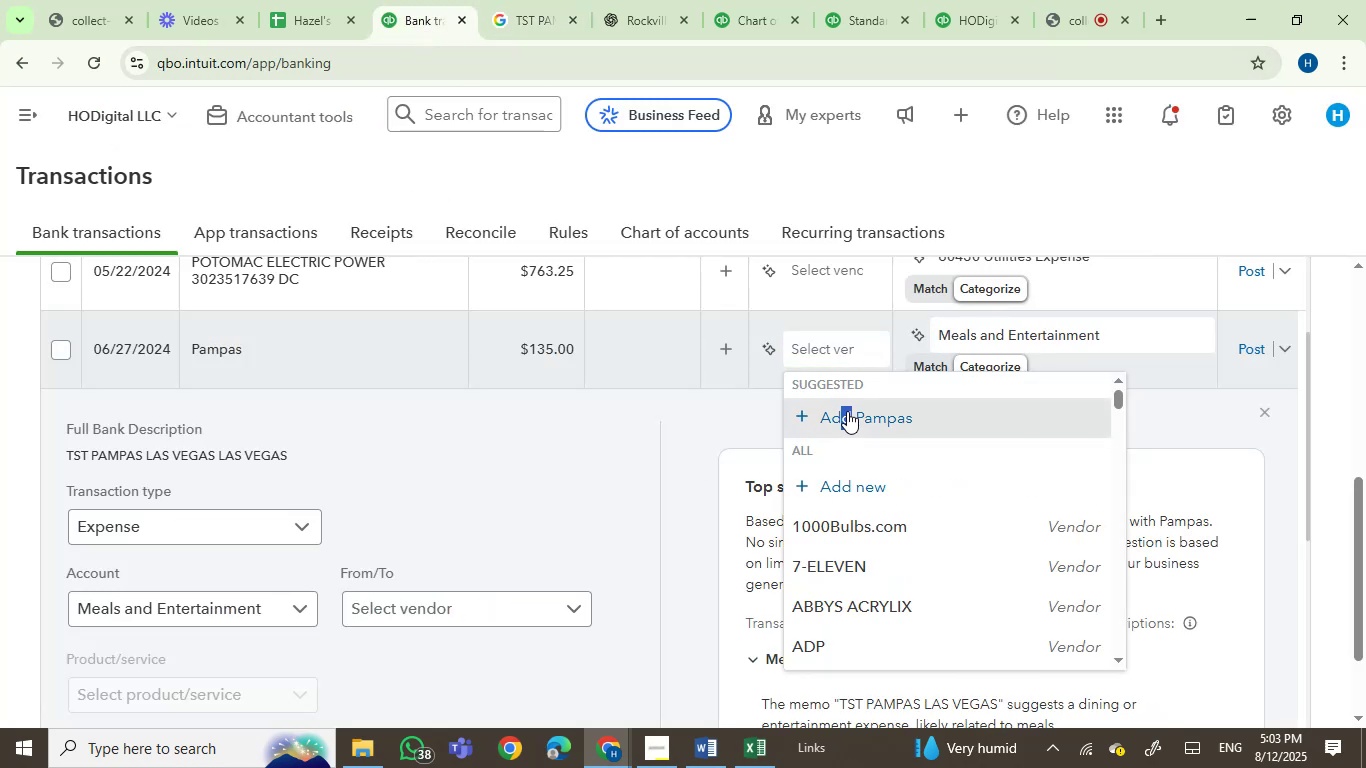 
left_click([510, 3])
 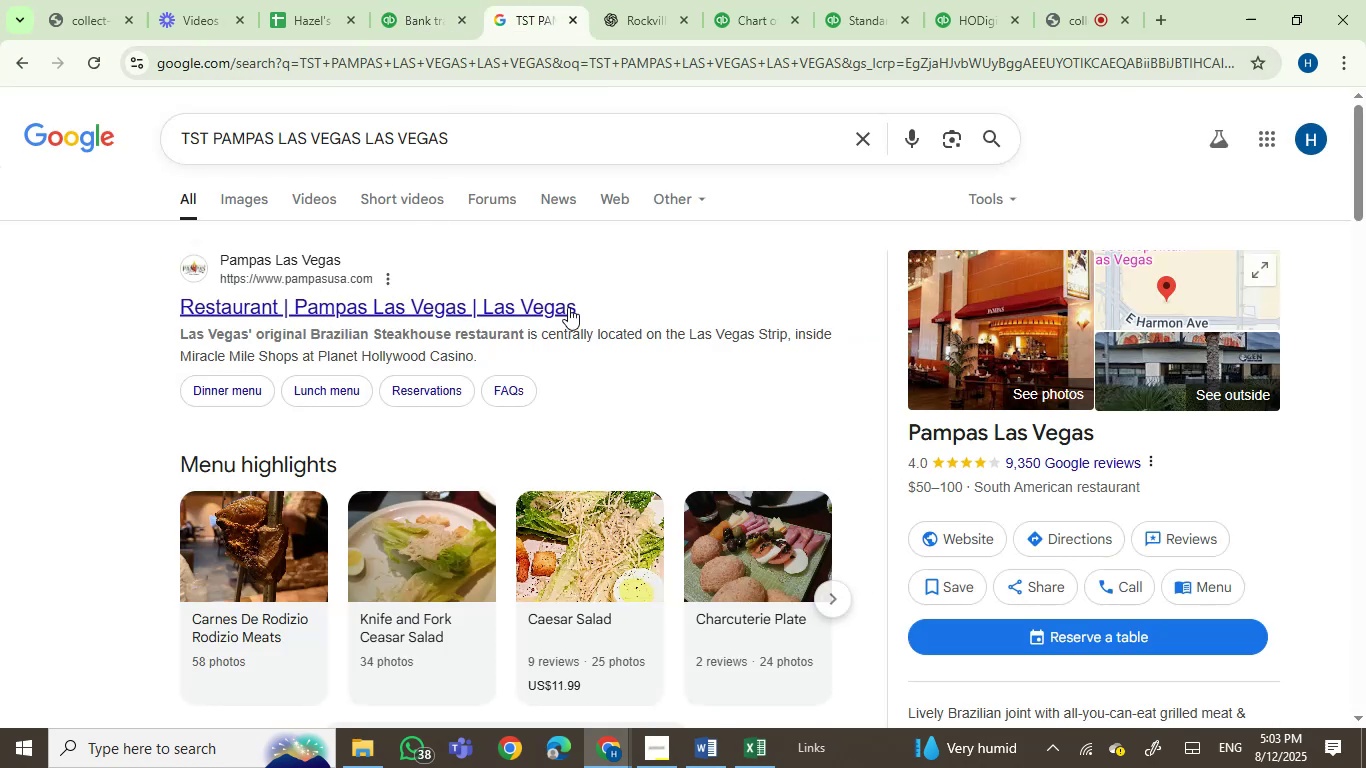 
left_click([589, 306])
 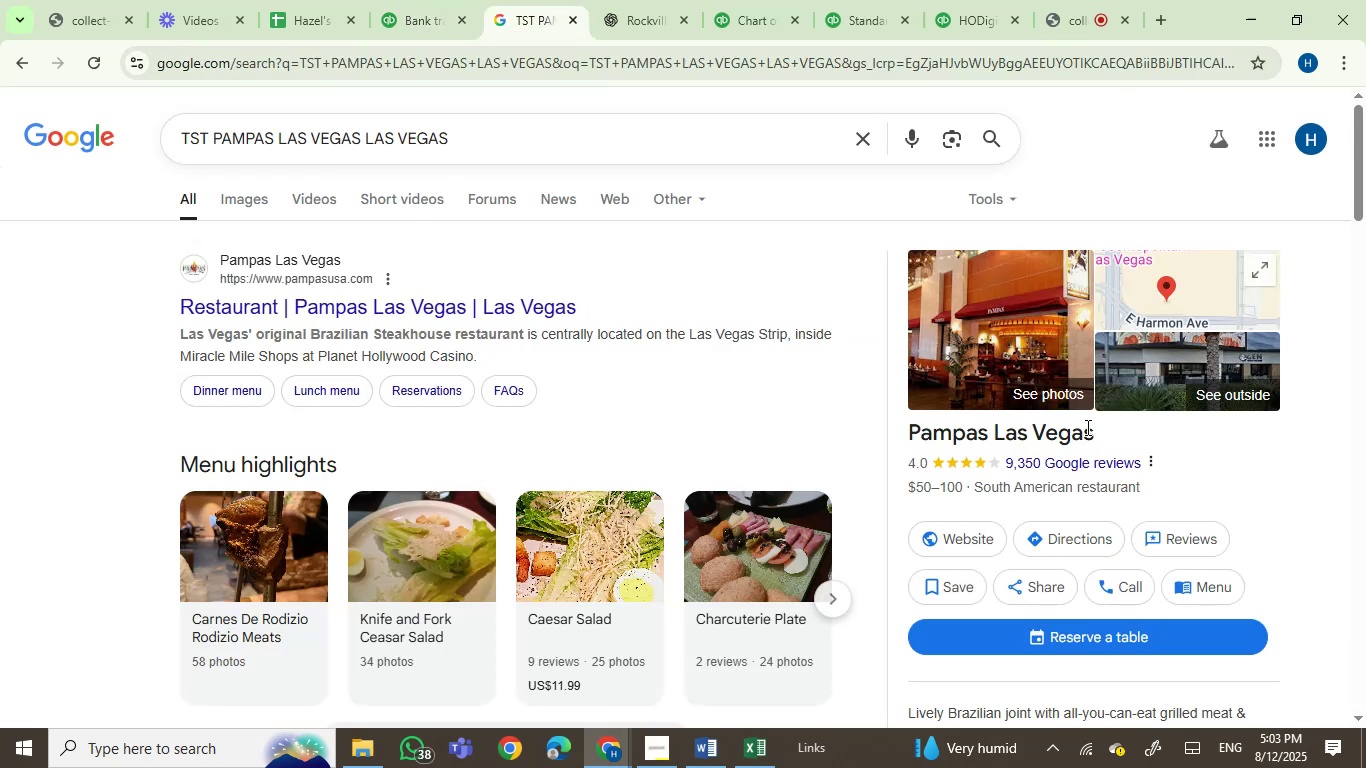 
left_click_drag(start_coordinate=[1095, 430], to_coordinate=[995, 430])
 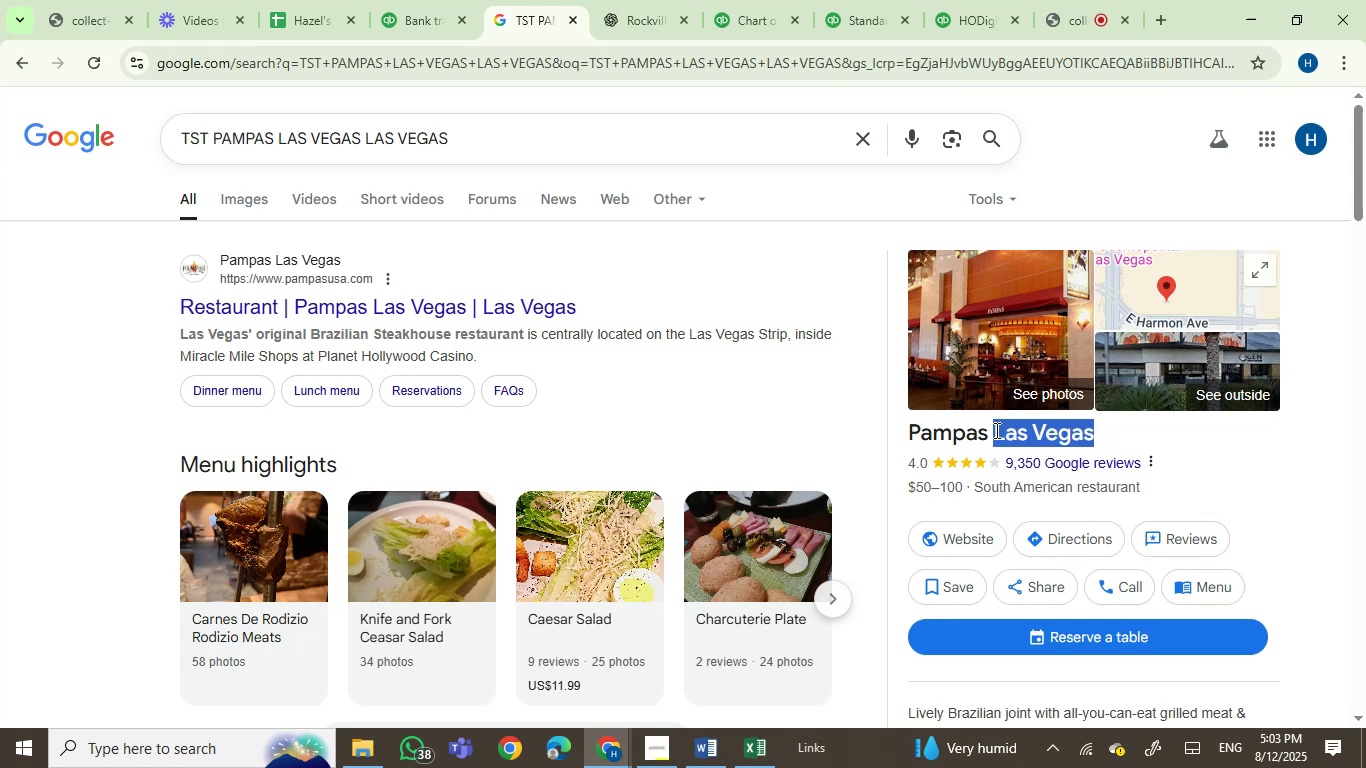 
key(Control+C)
 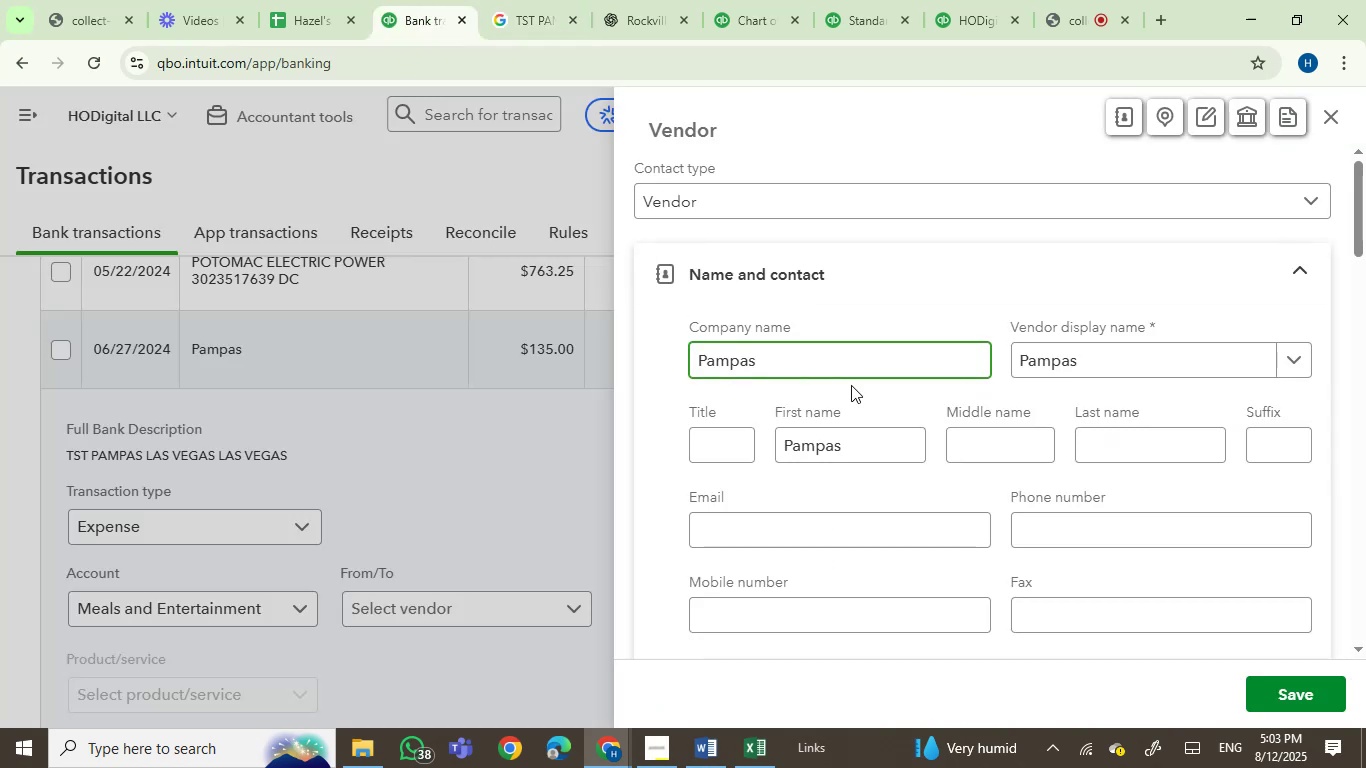 
key(Space)
 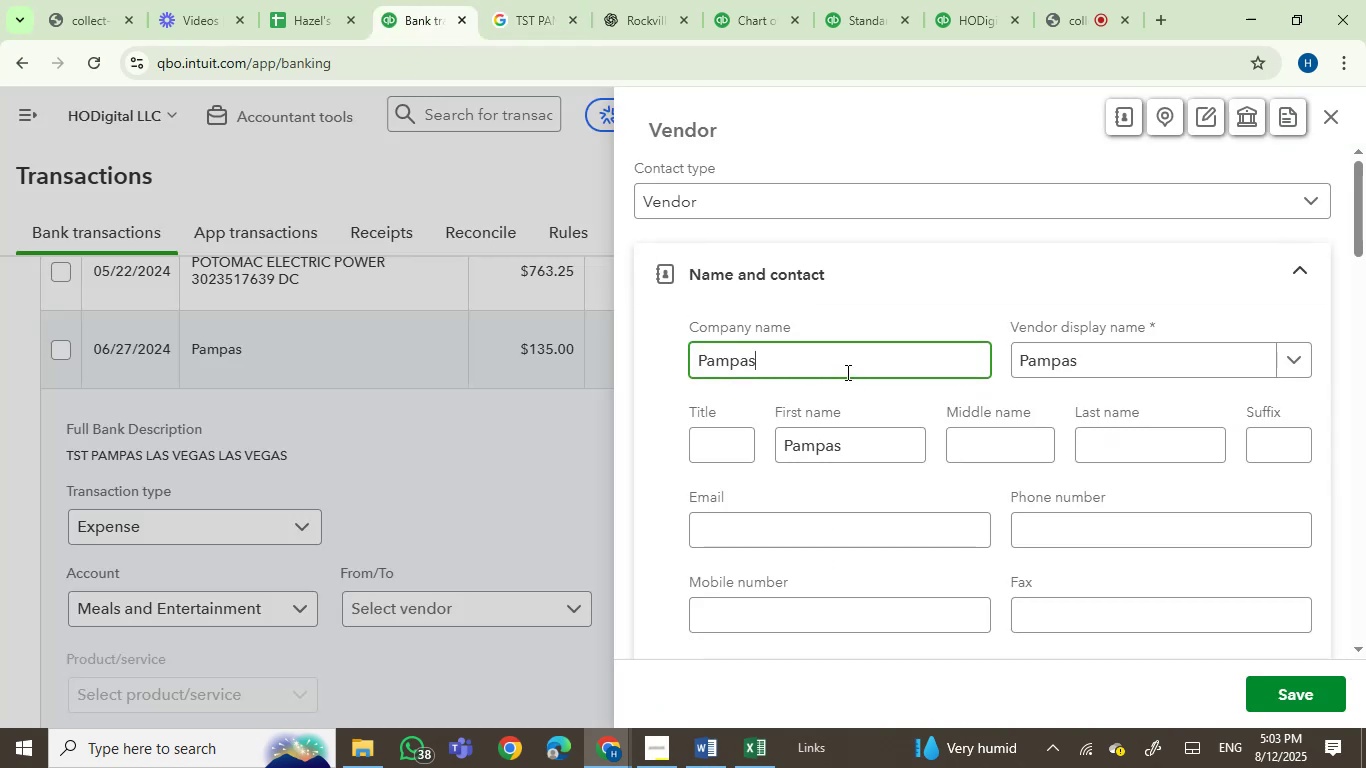 
key(Control+V)
 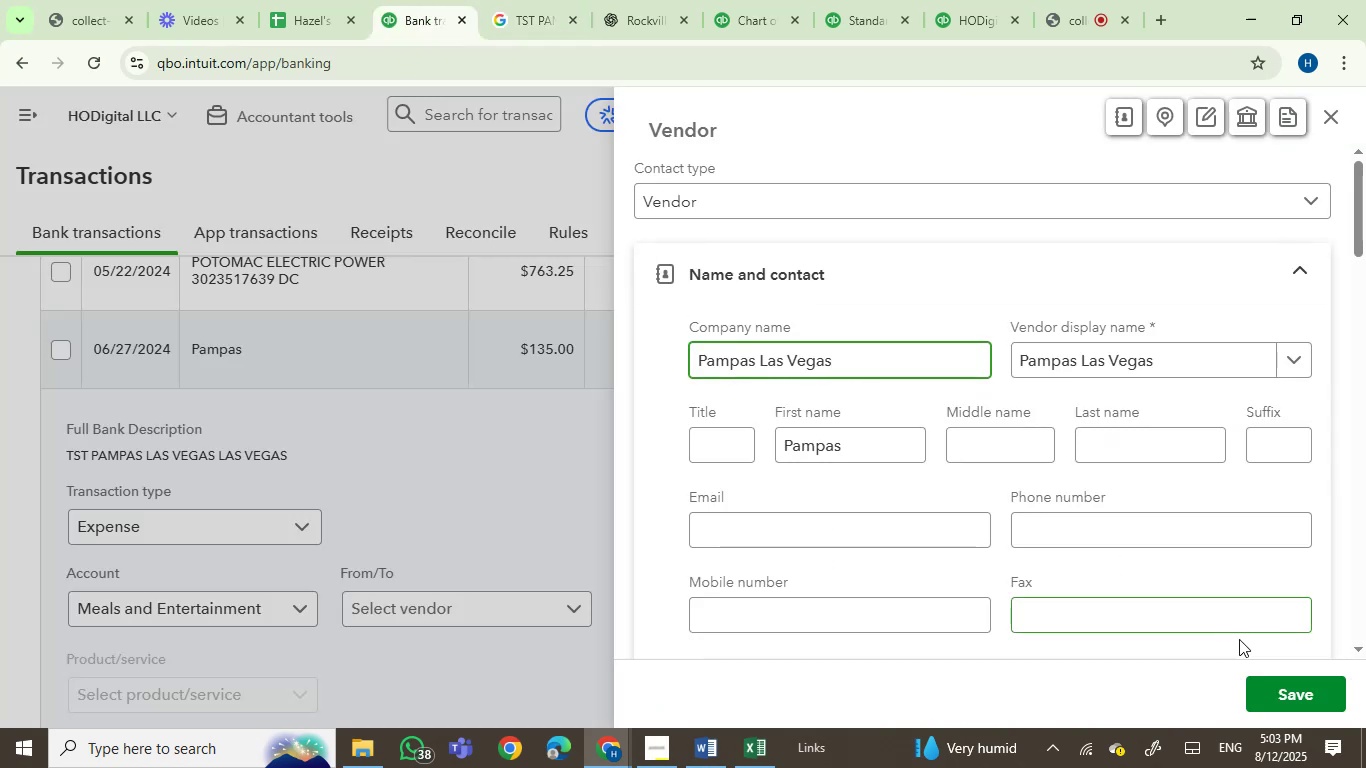 
left_click([1294, 692])
 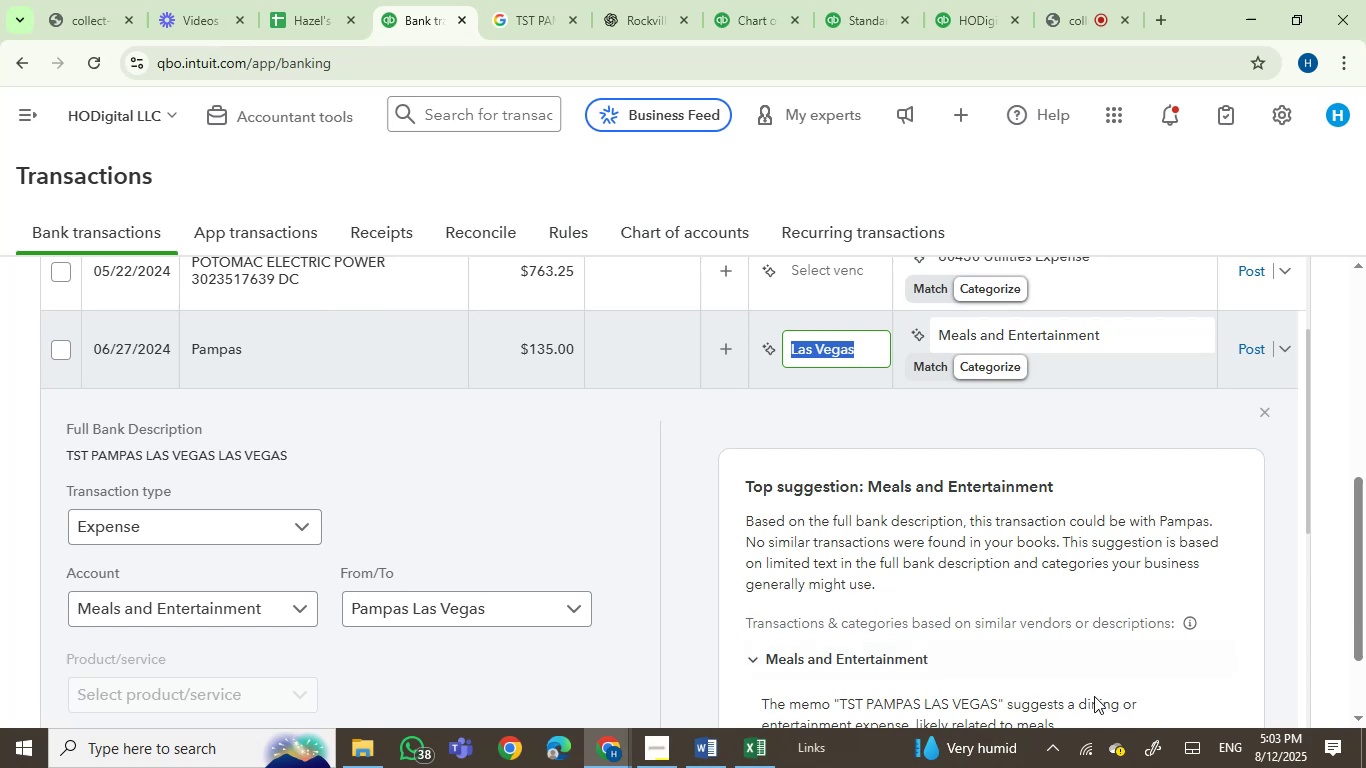 
wait(7.12)
 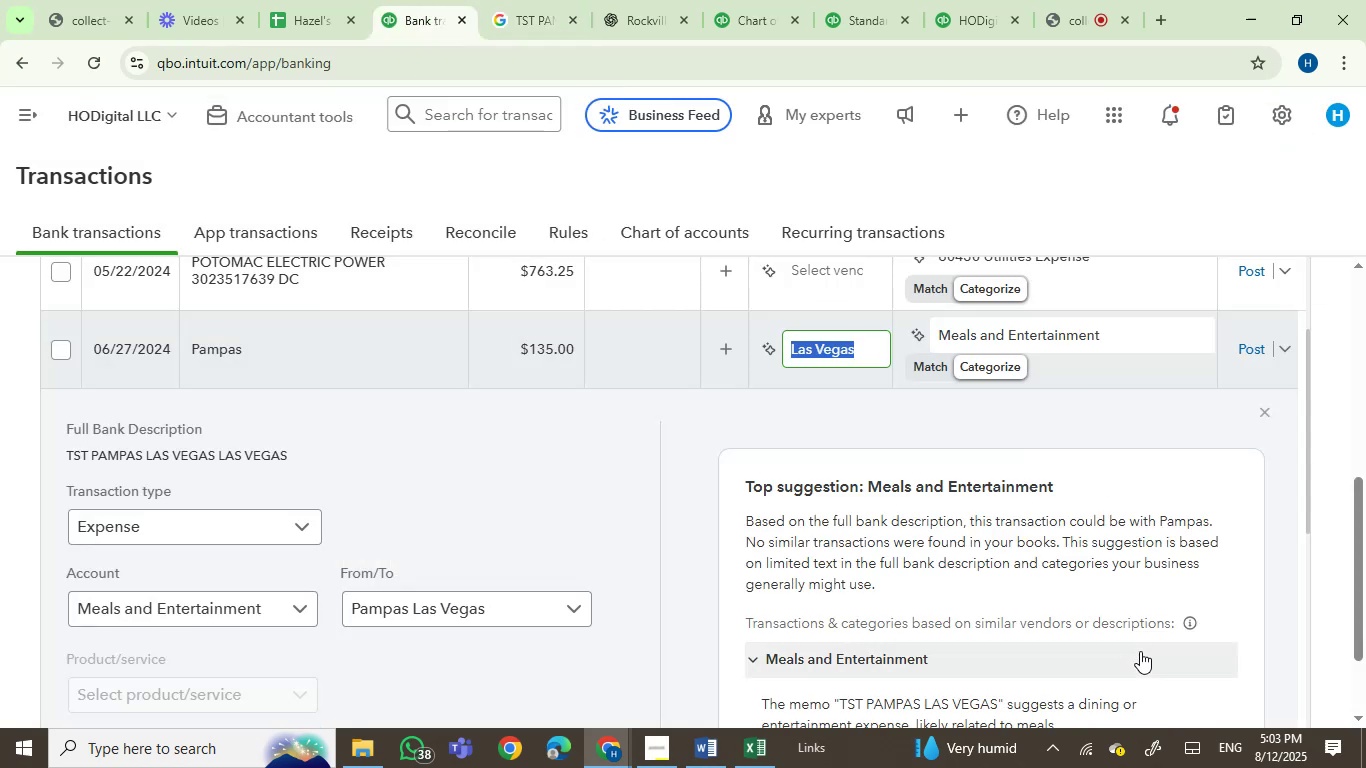 
left_click([1237, 341])
 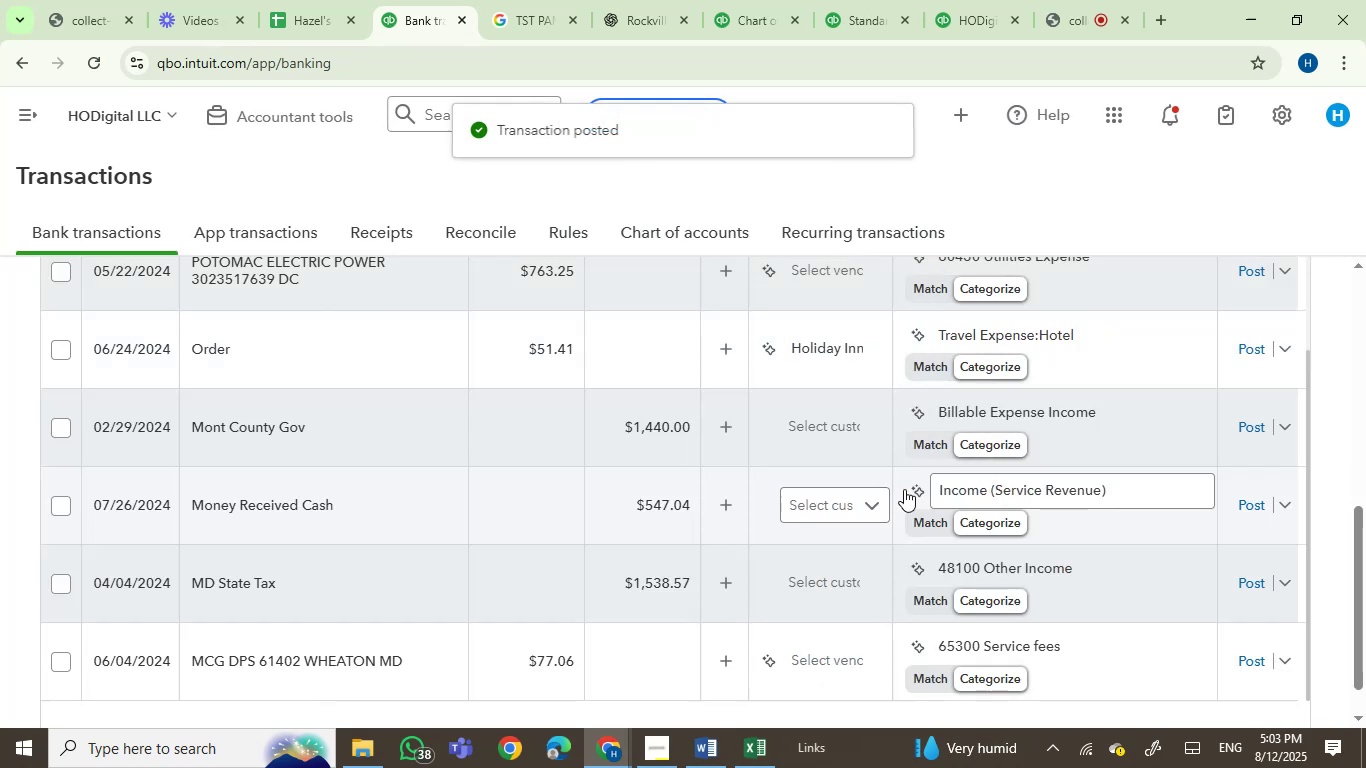 
left_click([314, 346])
 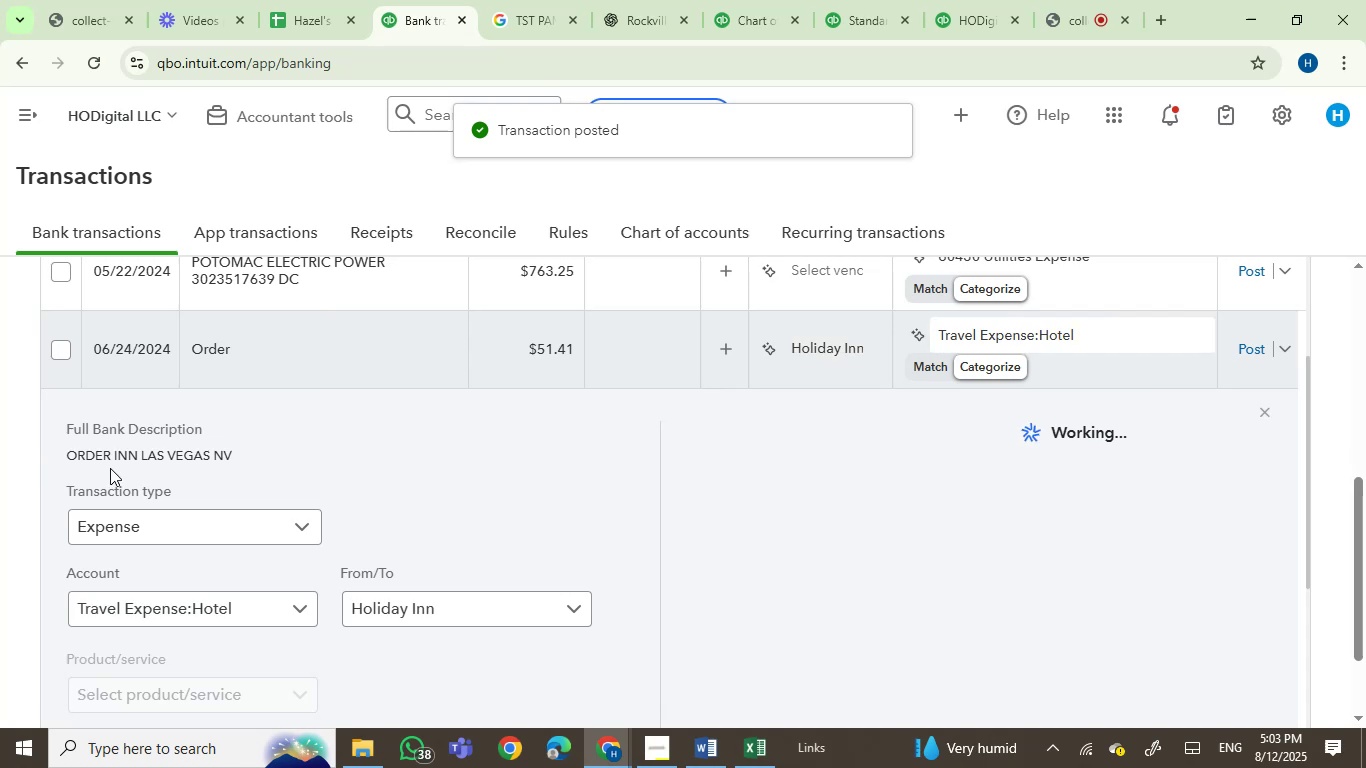 
left_click([97, 455])
 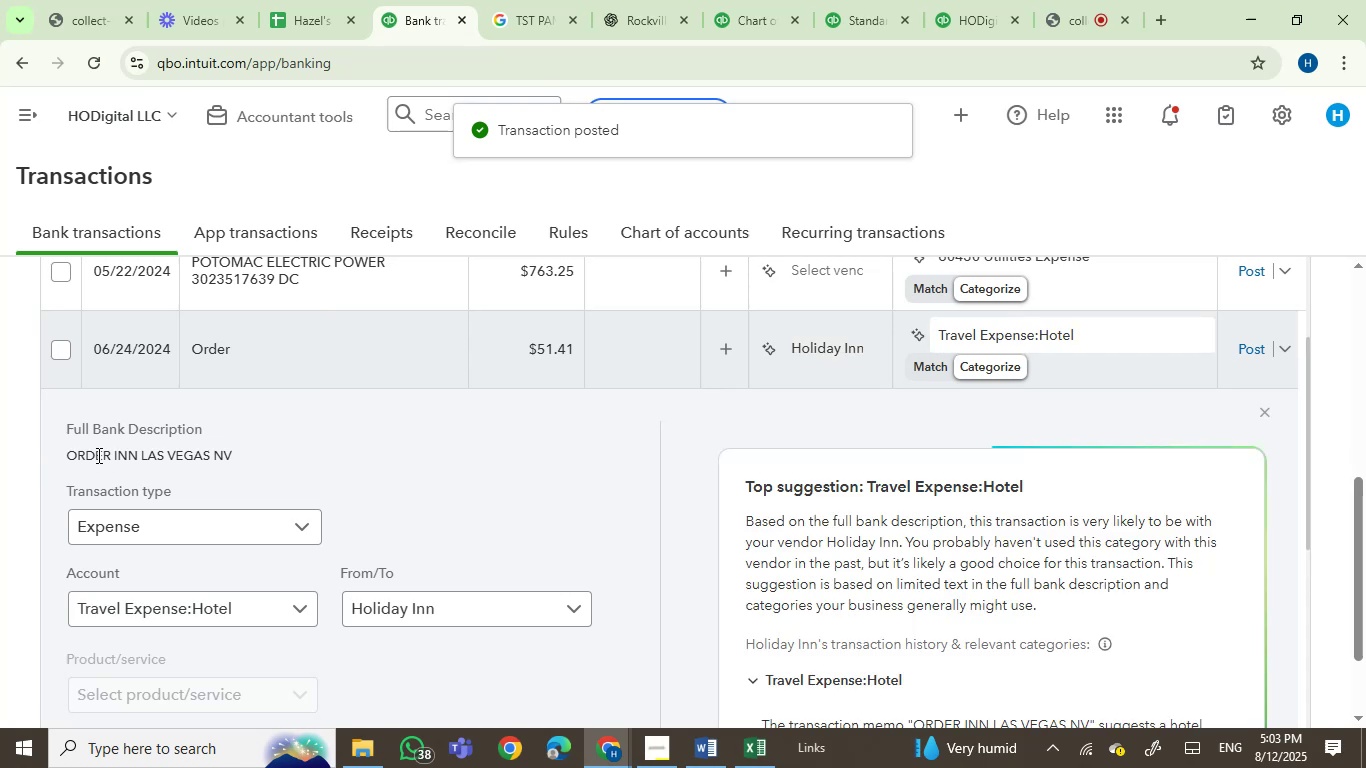 
left_click_drag(start_coordinate=[97, 455], to_coordinate=[238, 452])
 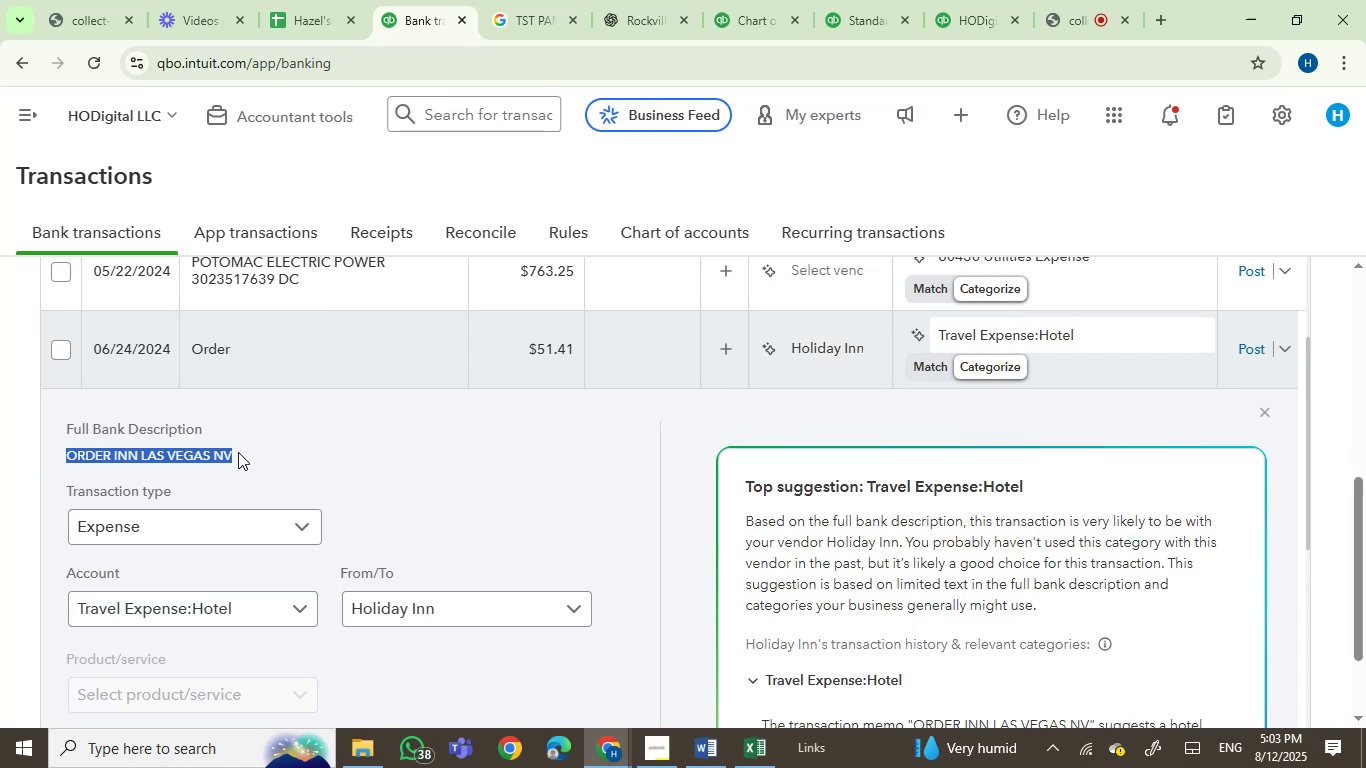 
key(Control+C)
 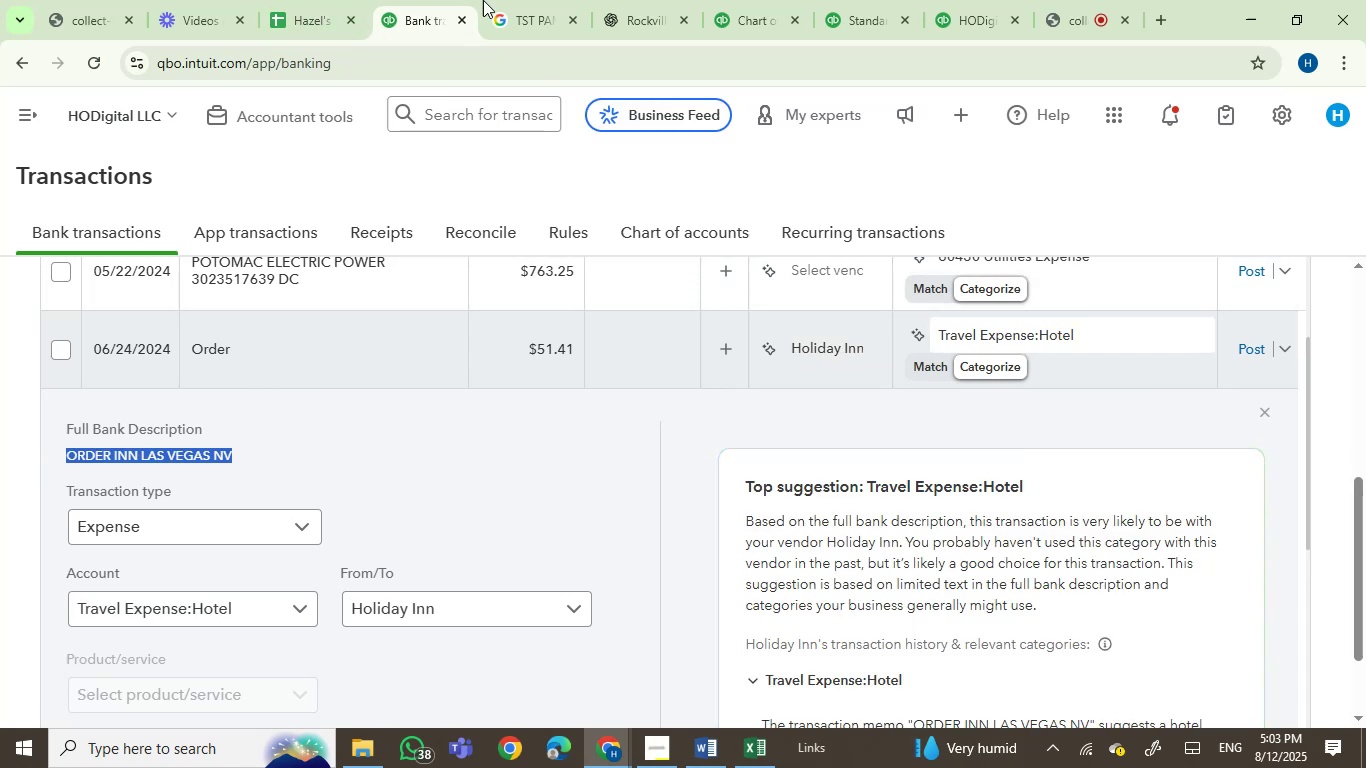 
left_click([535, 0])
 